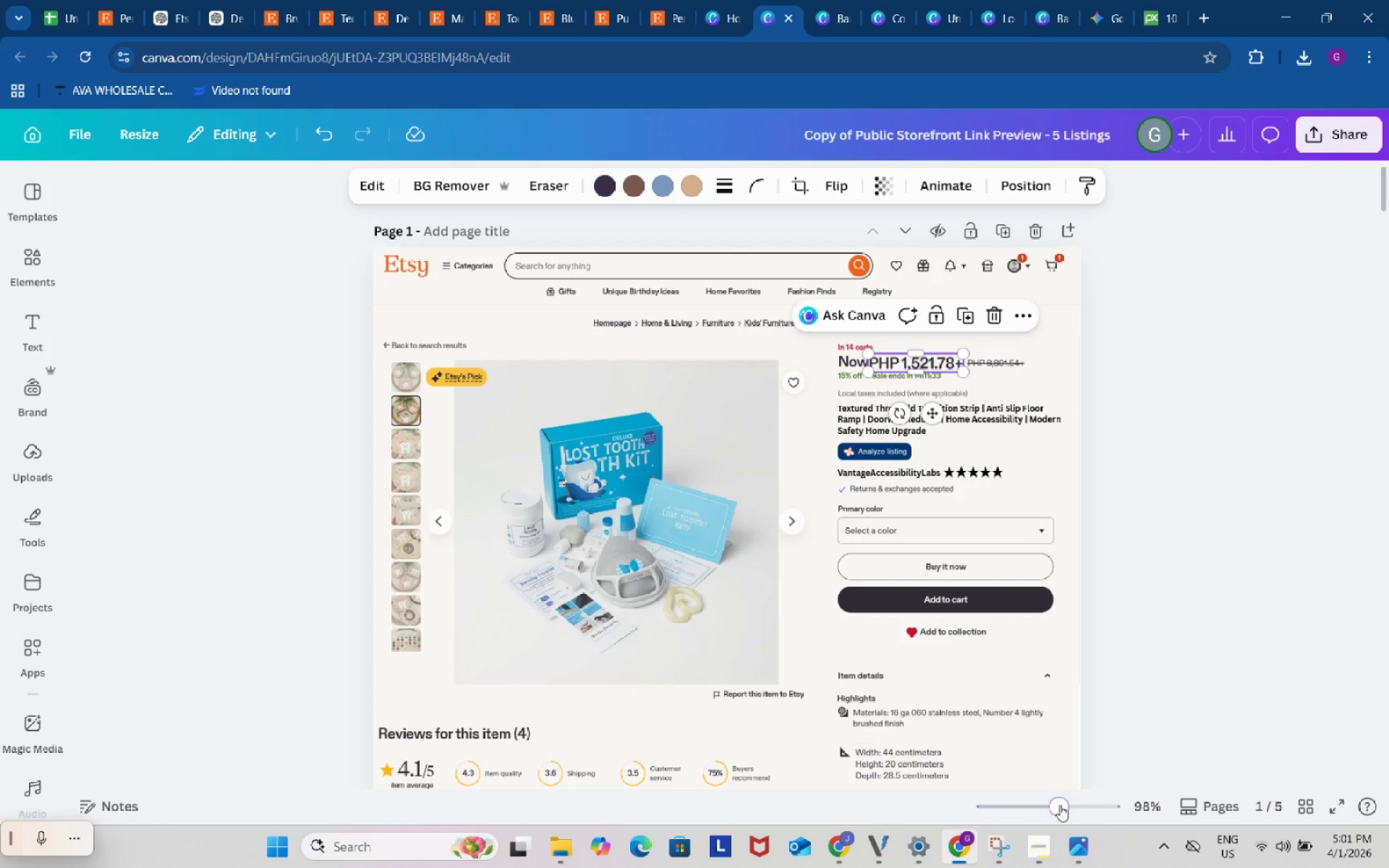 
left_click_drag(start_coordinate=[1060, 805], to_coordinate=[1086, 793])
 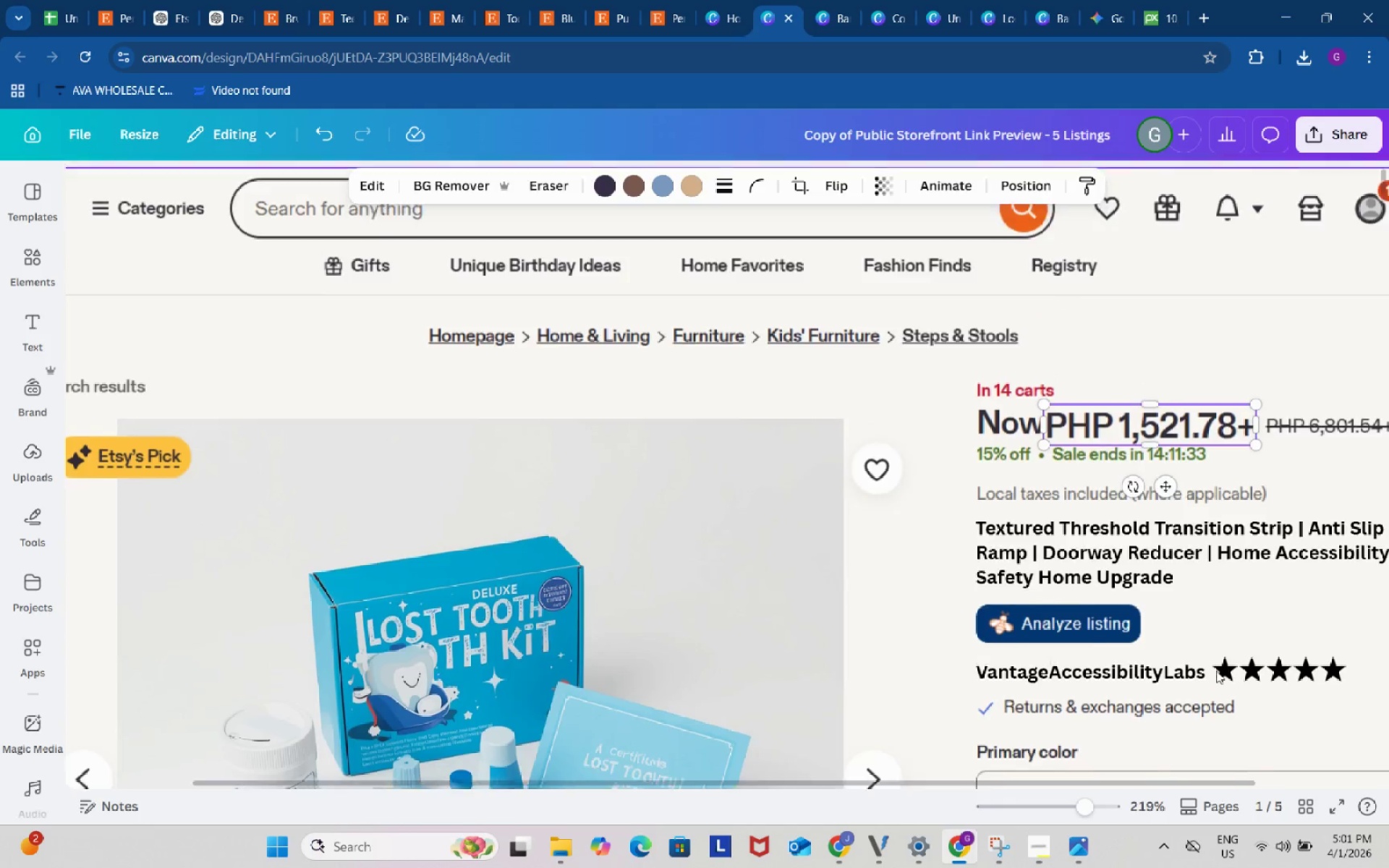 
scroll: coordinate [1216, 671], scroll_direction: up, amount: 3.0
 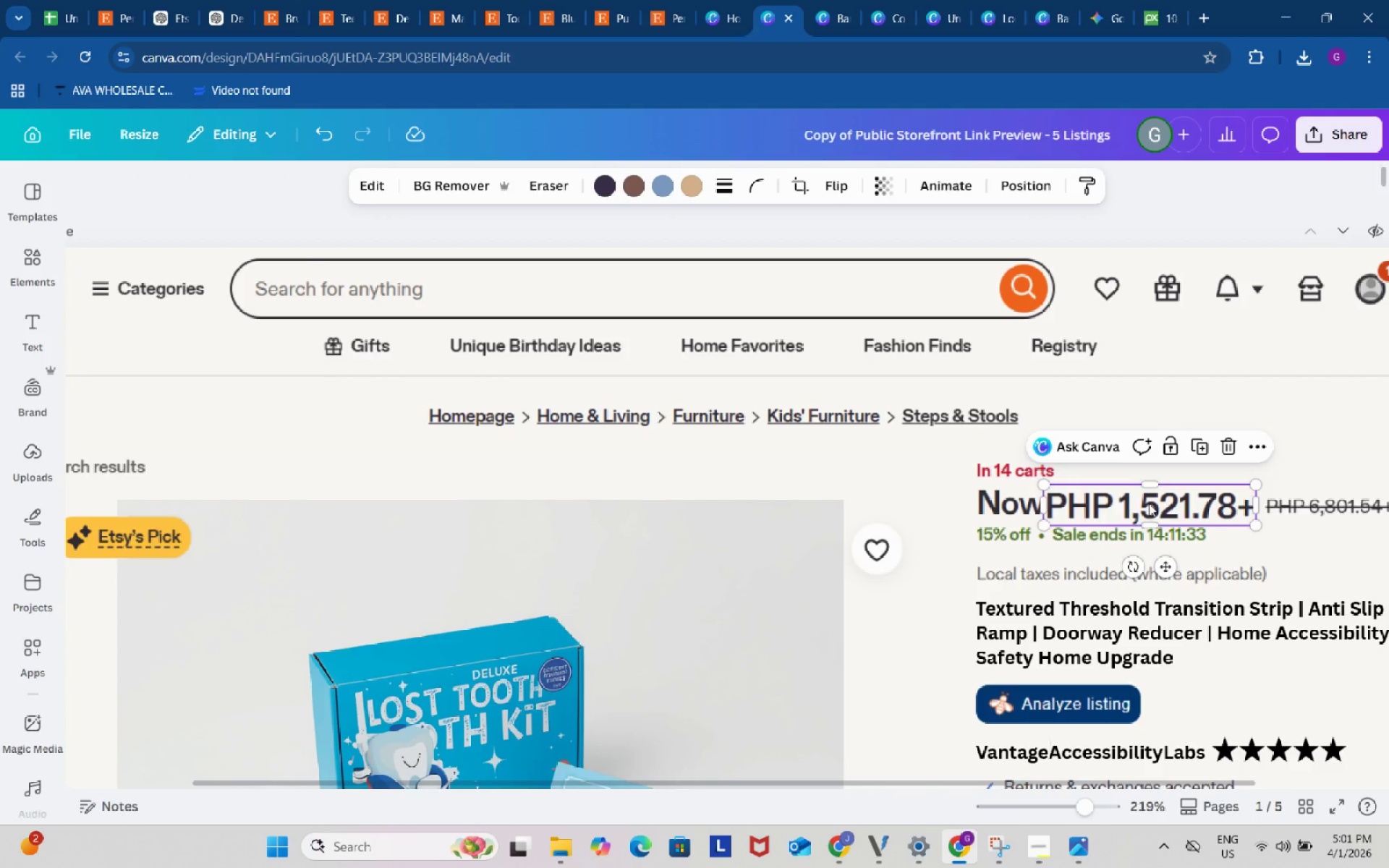 
left_click_drag(start_coordinate=[1149, 503], to_coordinate=[1156, 501])
 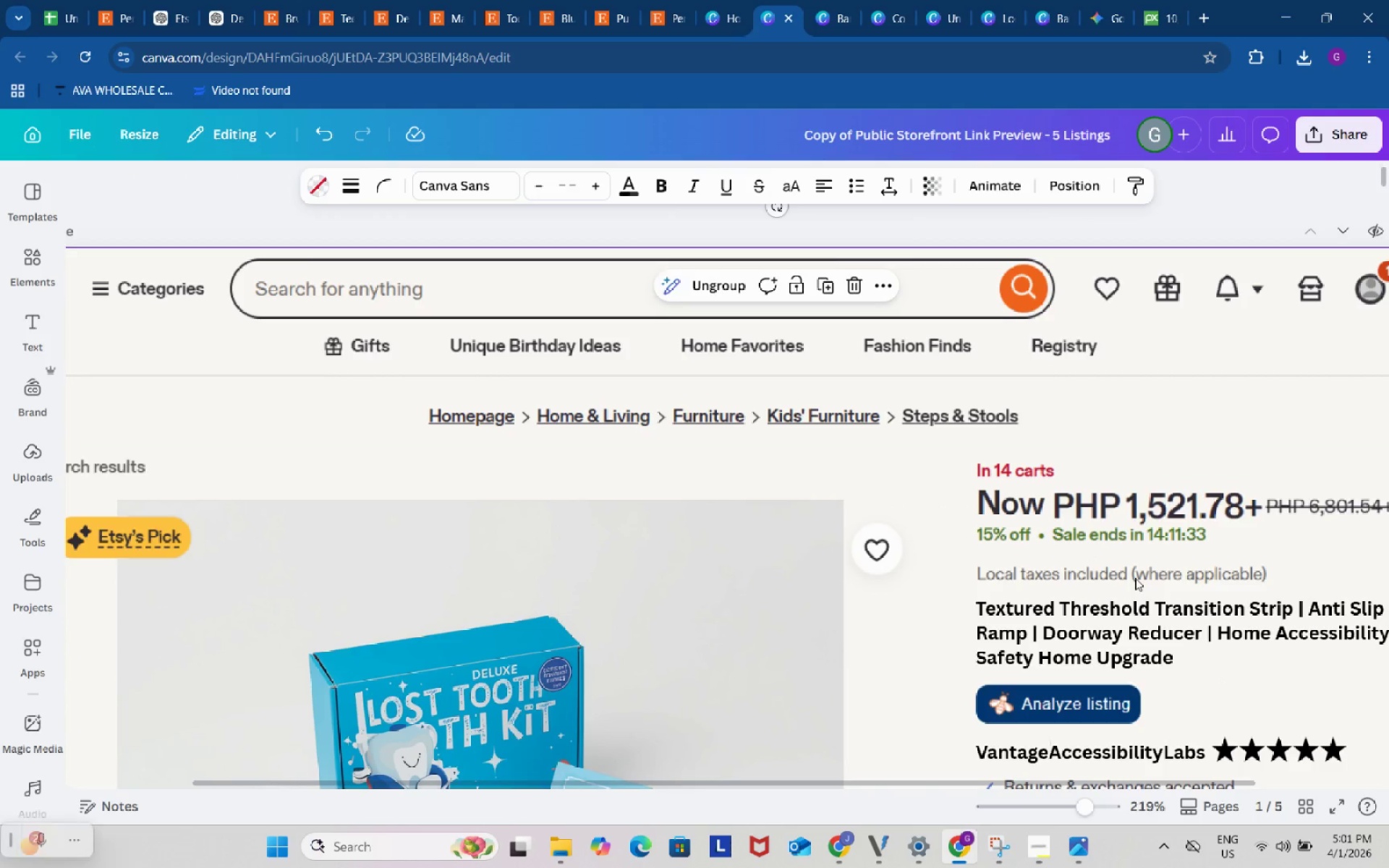 
left_click([1135, 578])
 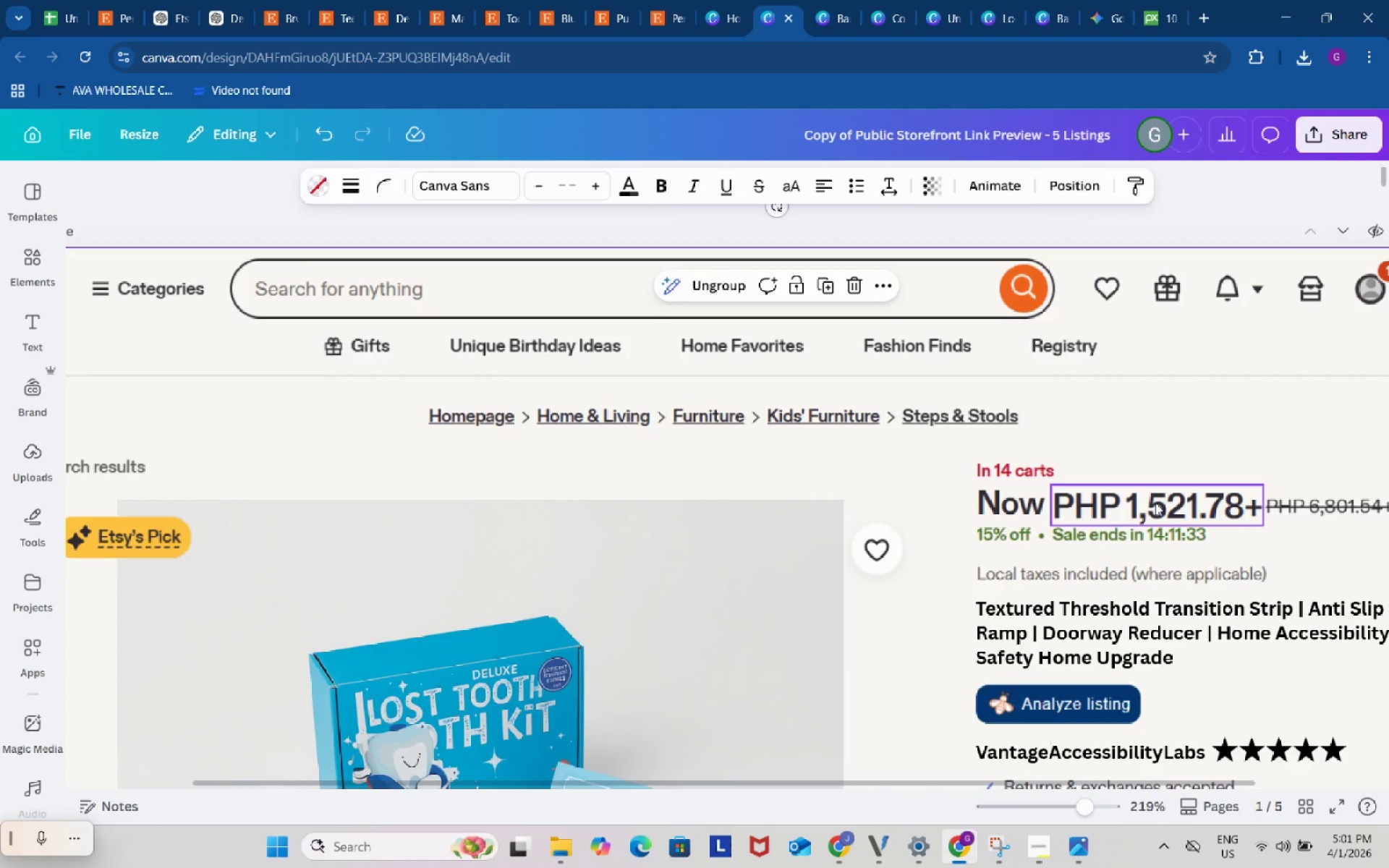 
left_click_drag(start_coordinate=[1155, 503], to_coordinate=[1156, 499])
 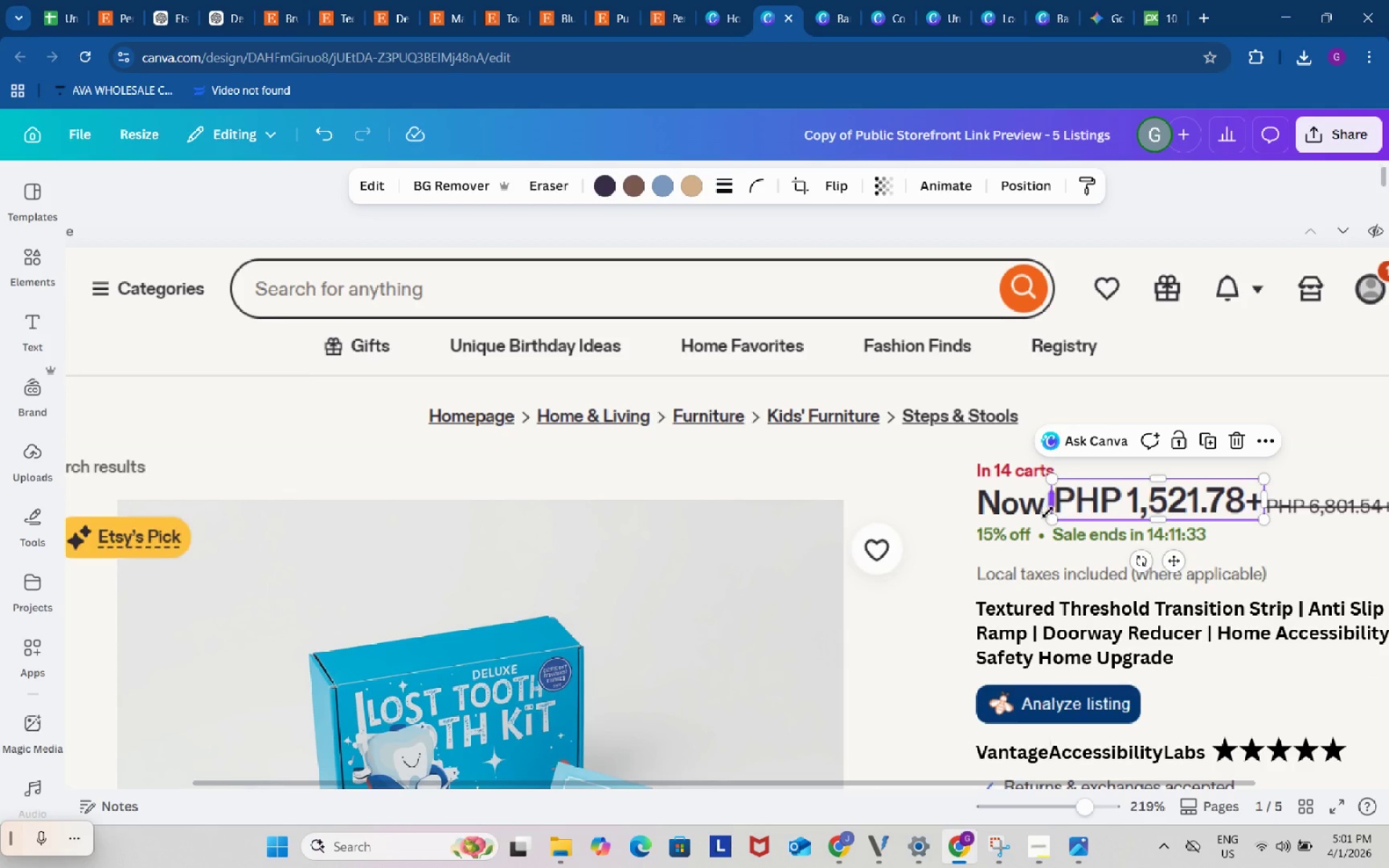 
left_click_drag(start_coordinate=[1054, 516], to_coordinate=[1052, 519])
 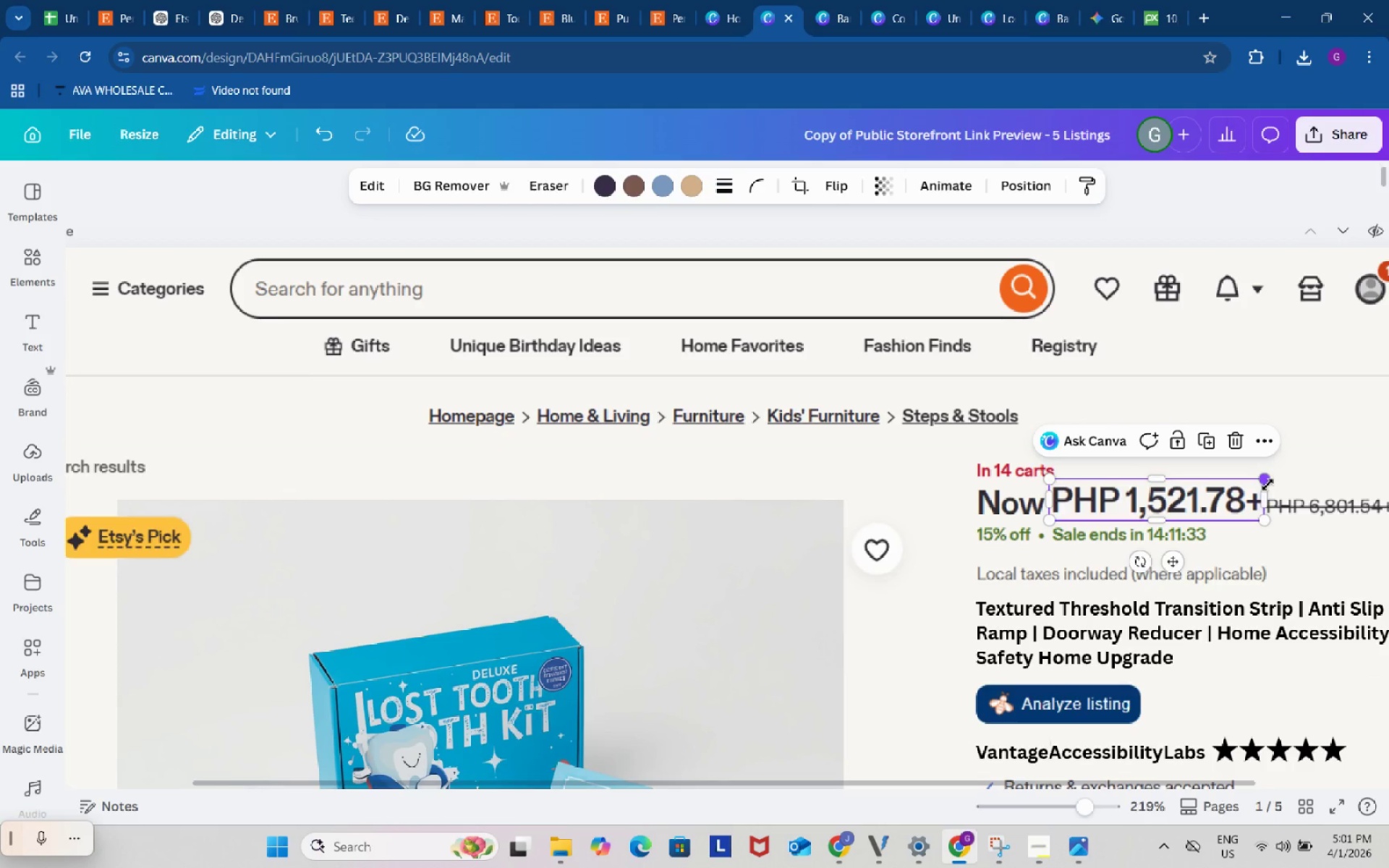 
left_click_drag(start_coordinate=[1265, 480], to_coordinate=[1254, 503])
 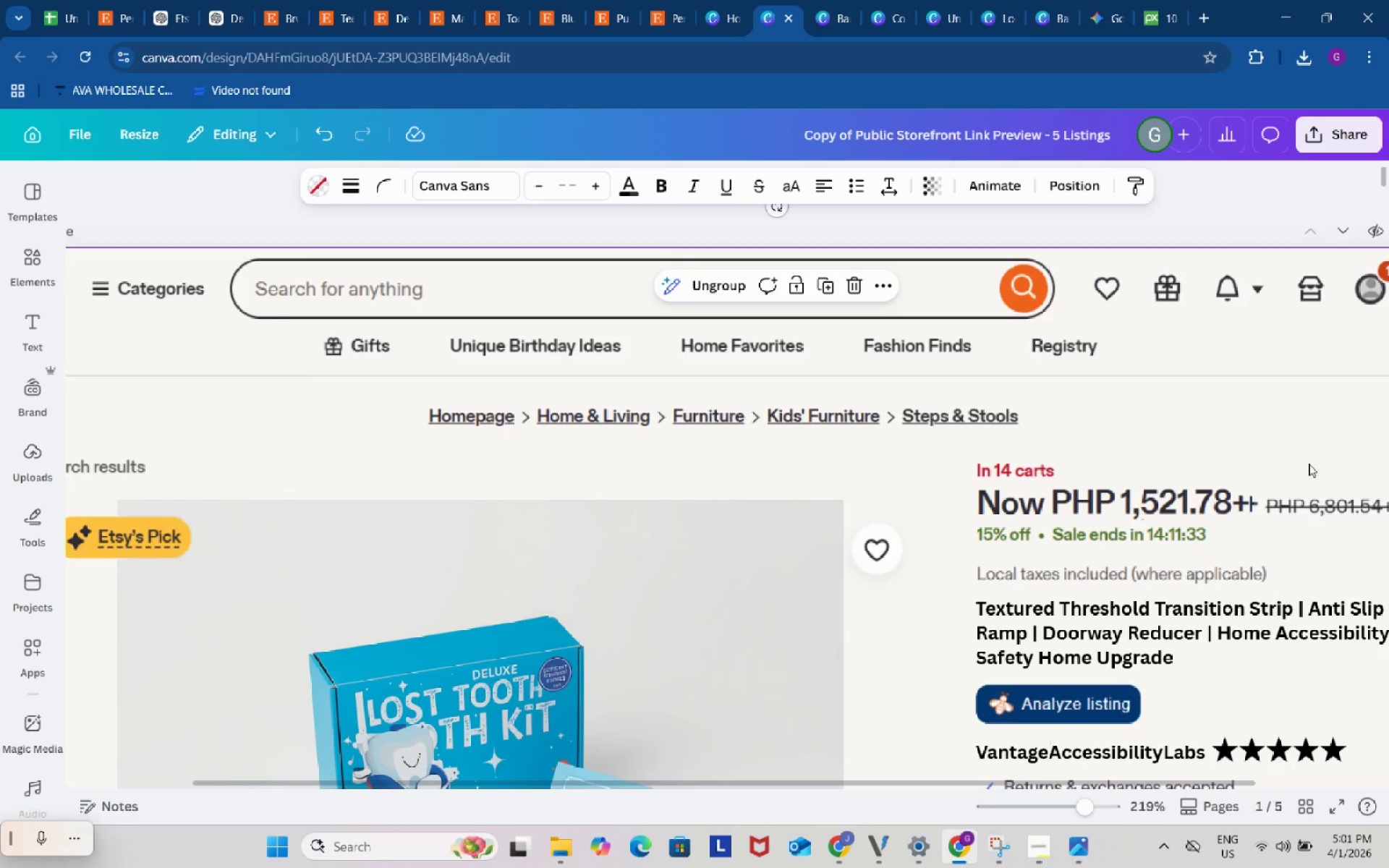 
left_click([1309, 464])
 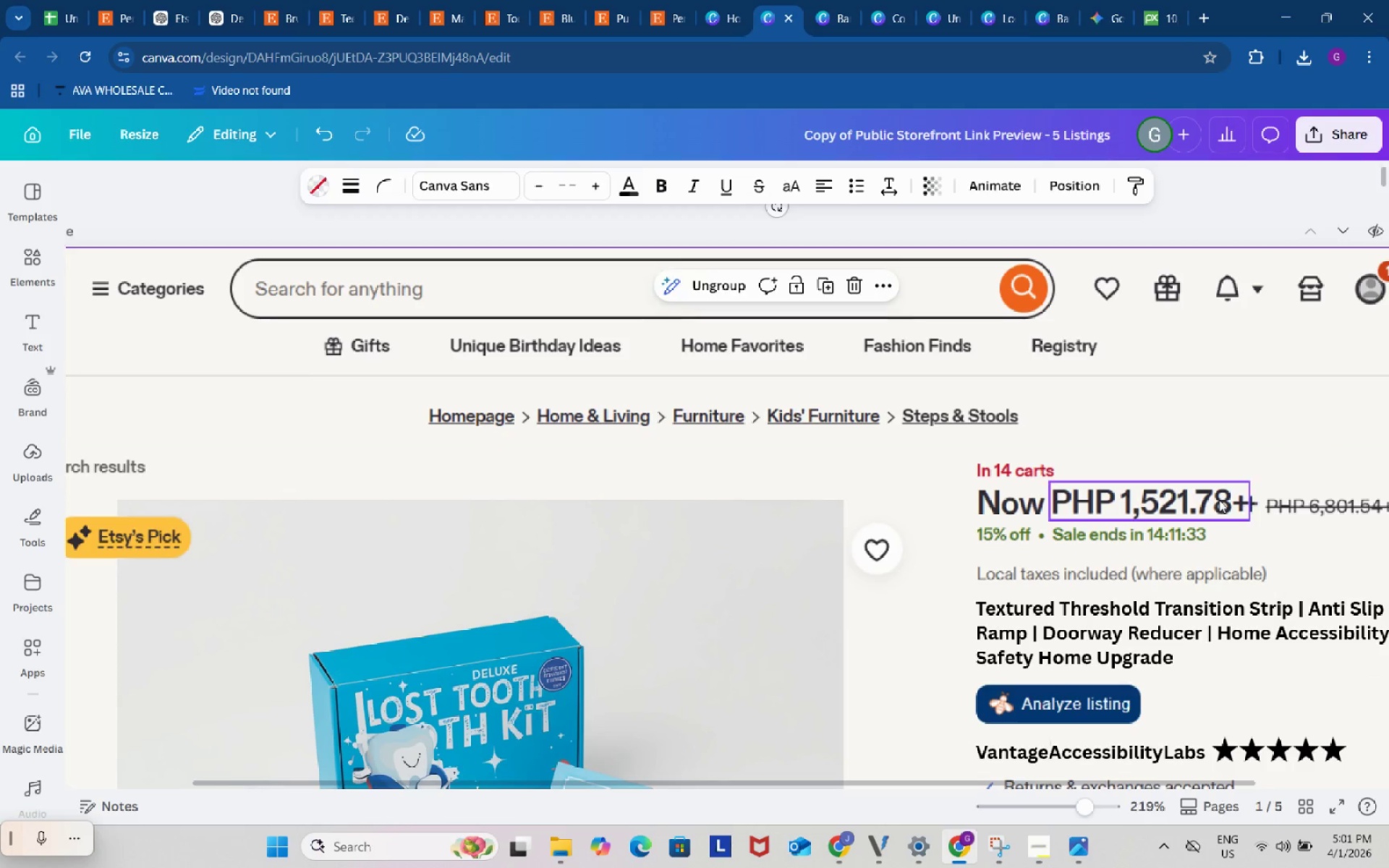 
left_click([1219, 500])
 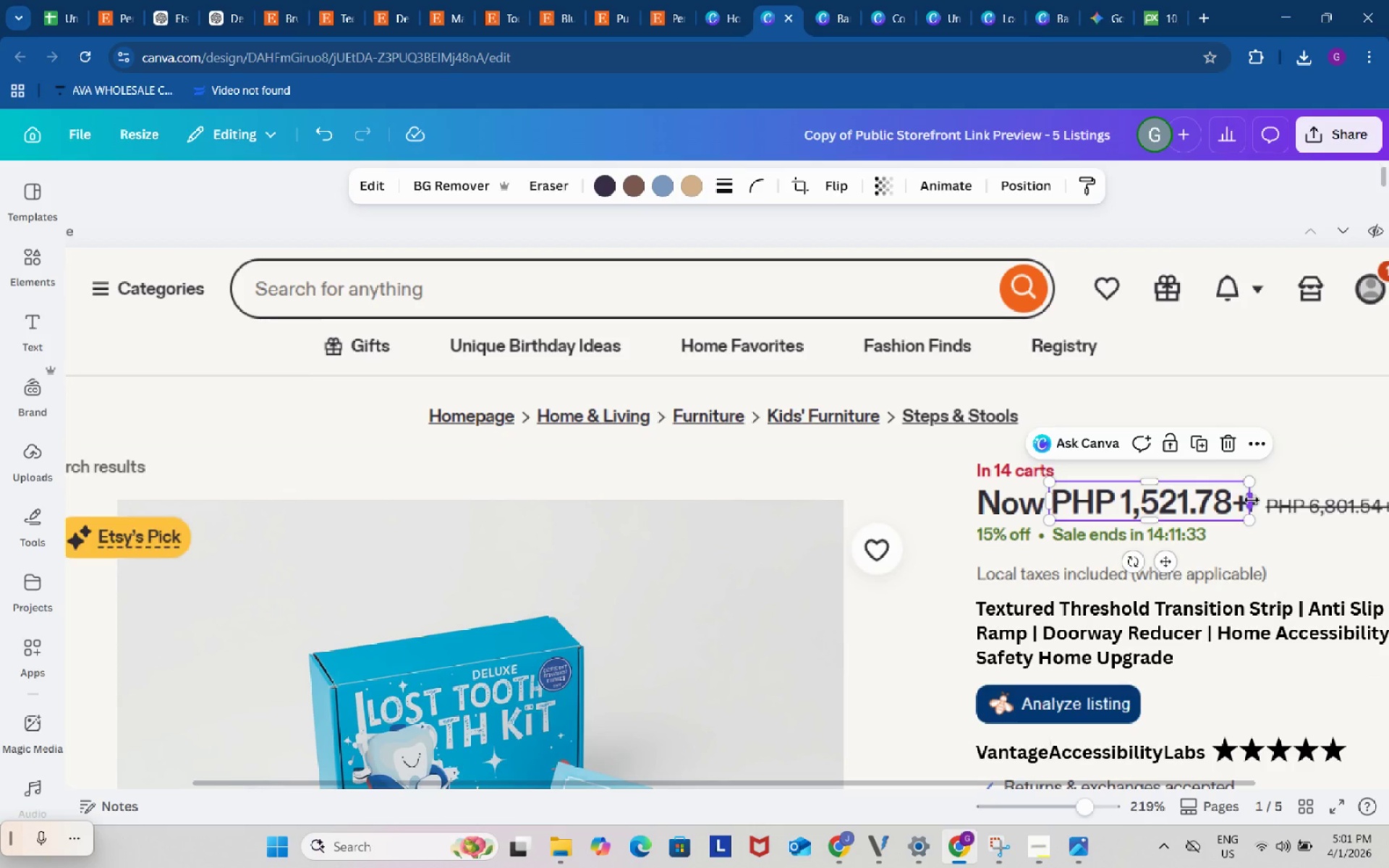 
left_click_drag(start_coordinate=[1252, 500], to_coordinate=[1262, 502])
 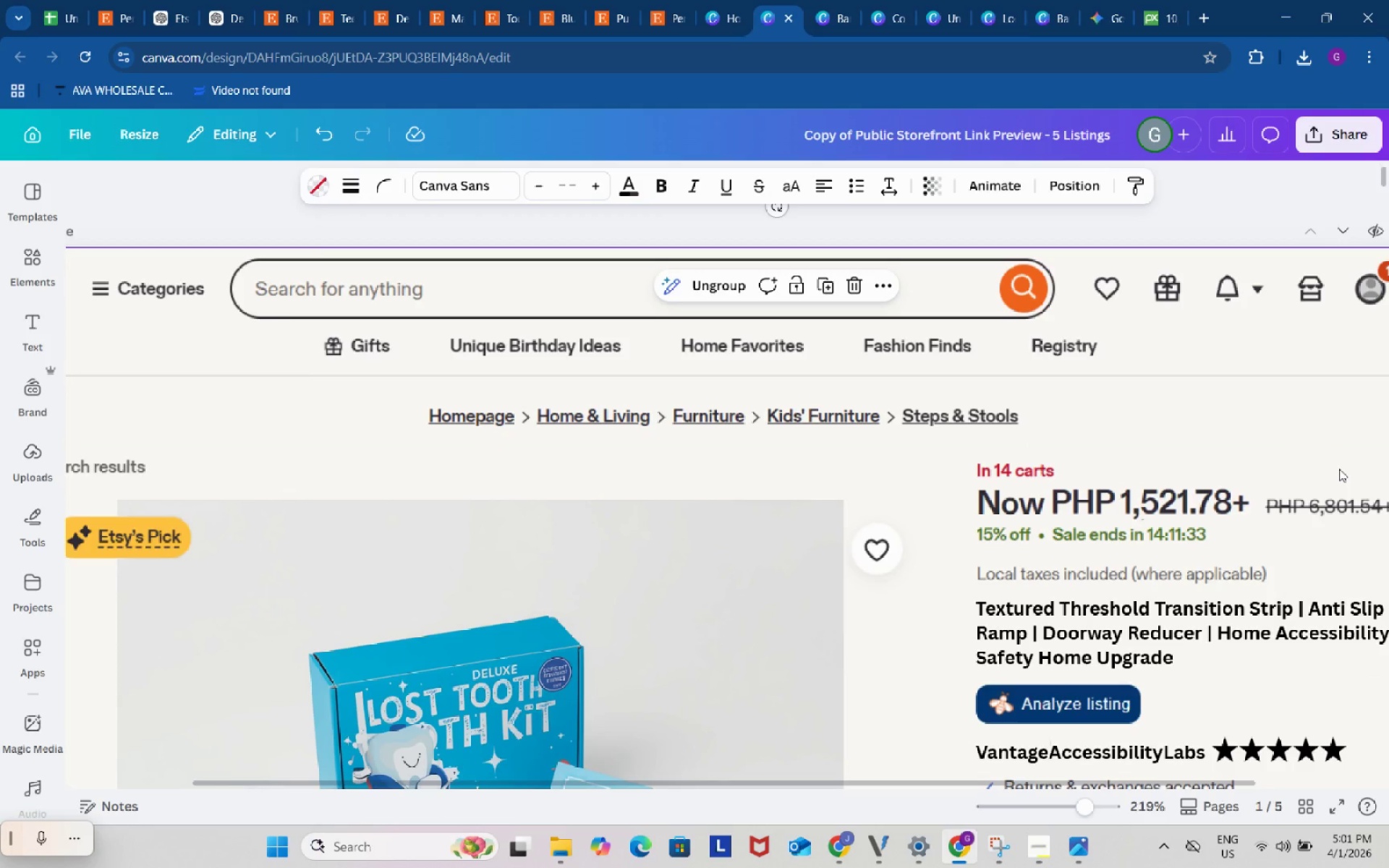 
left_click([1339, 469])
 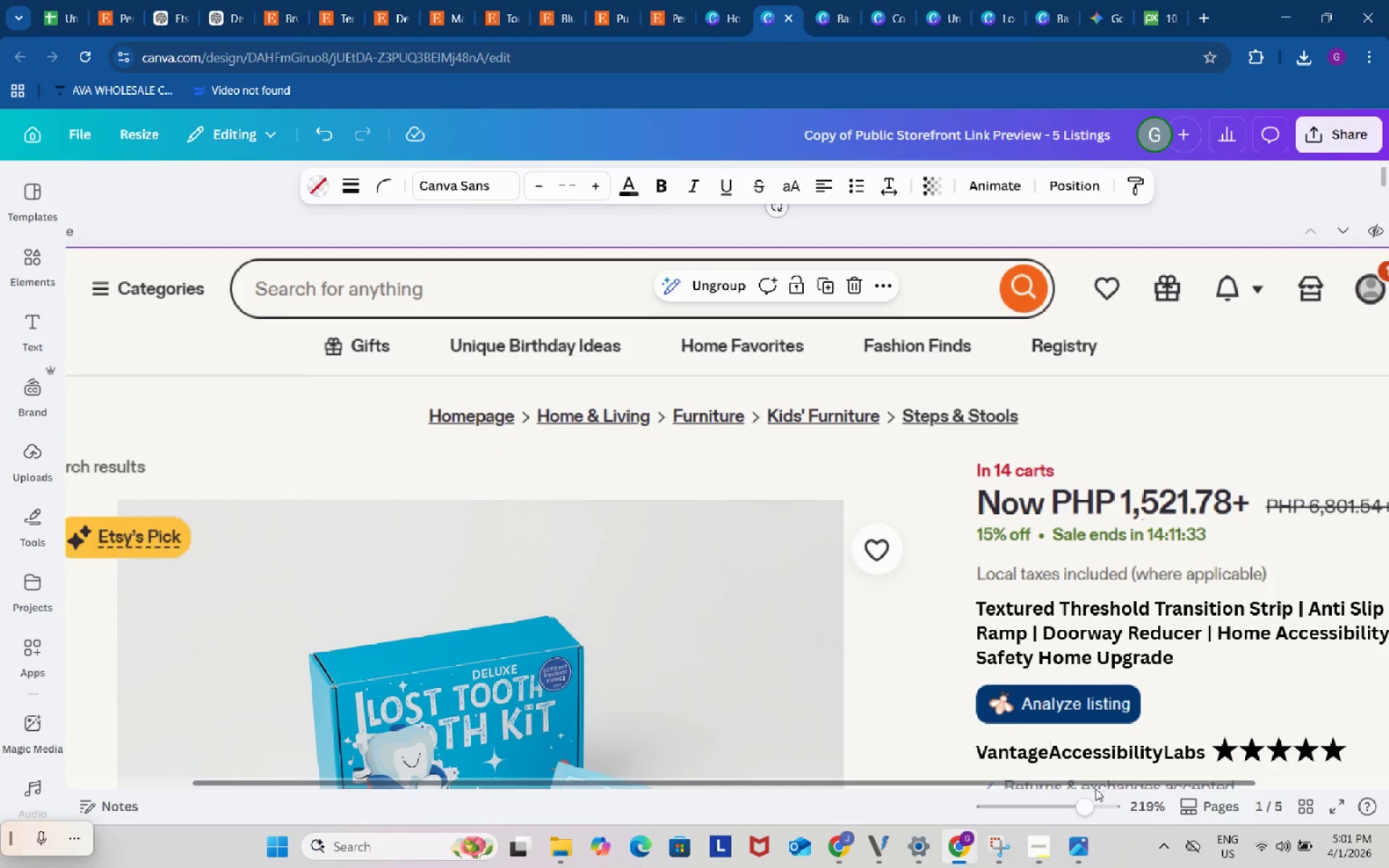 
left_click_drag(start_coordinate=[1085, 808], to_coordinate=[1054, 796])
 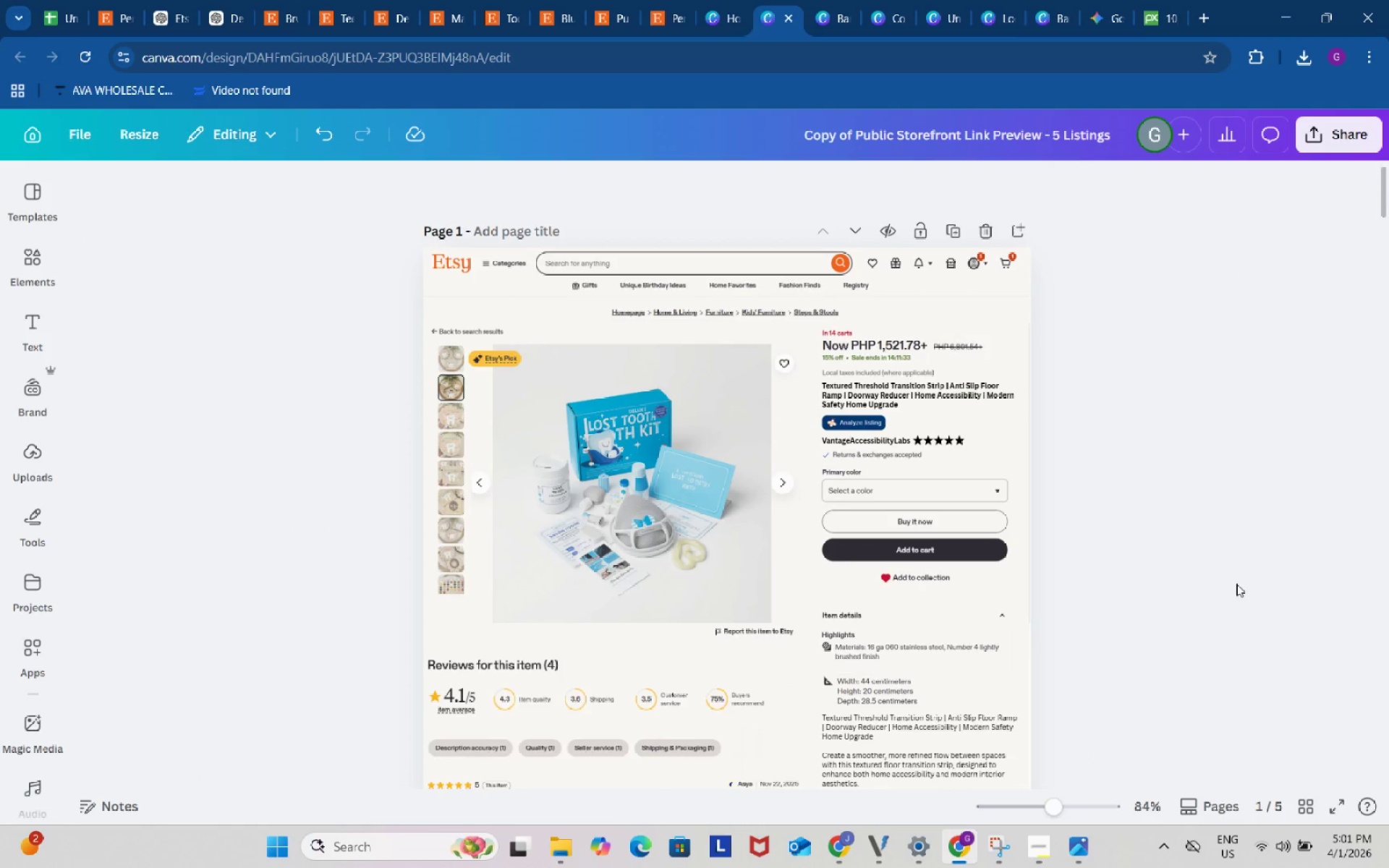 
left_click([1236, 584])
 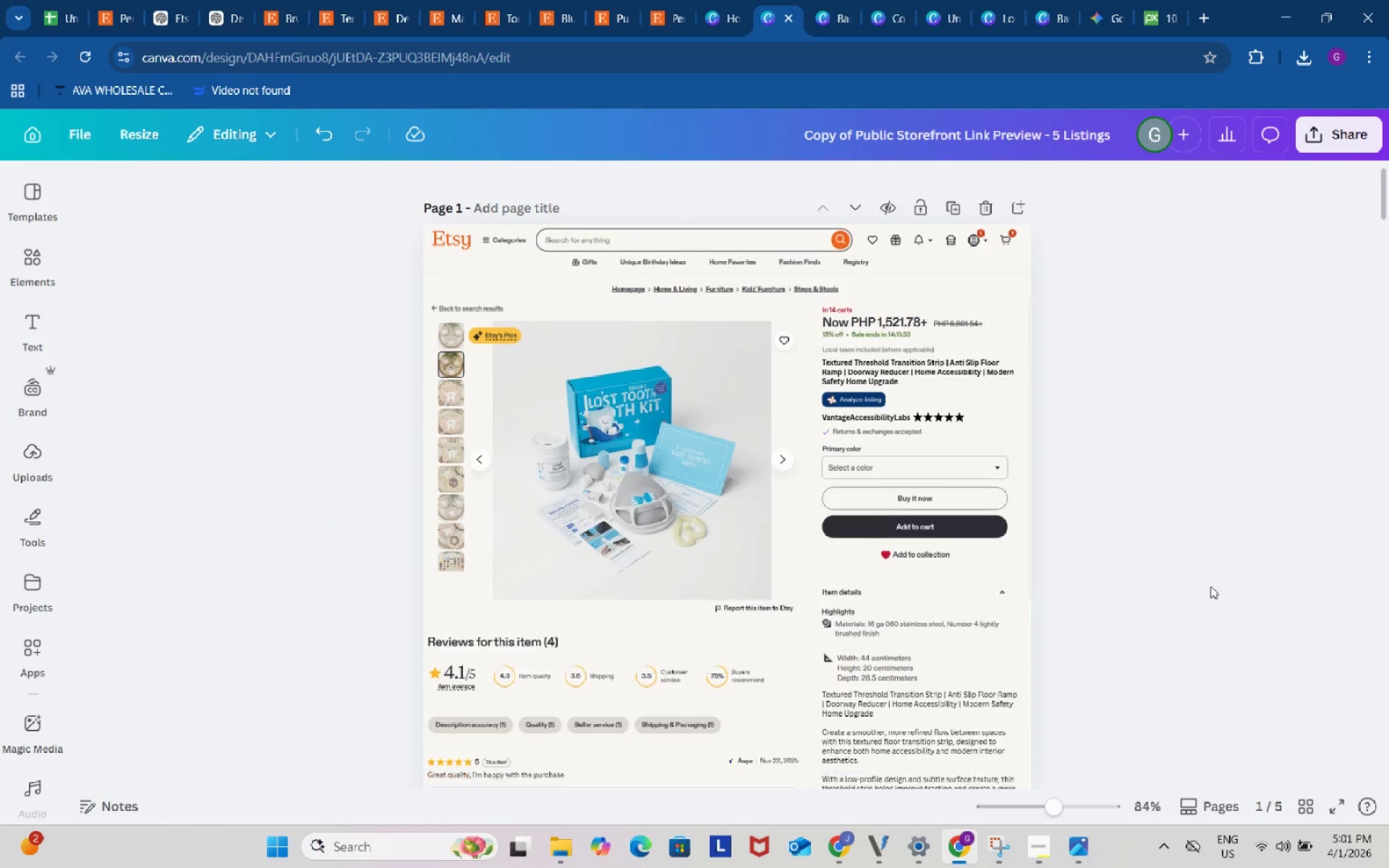 
scroll: coordinate [1210, 586], scroll_direction: down, amount: 3.0
 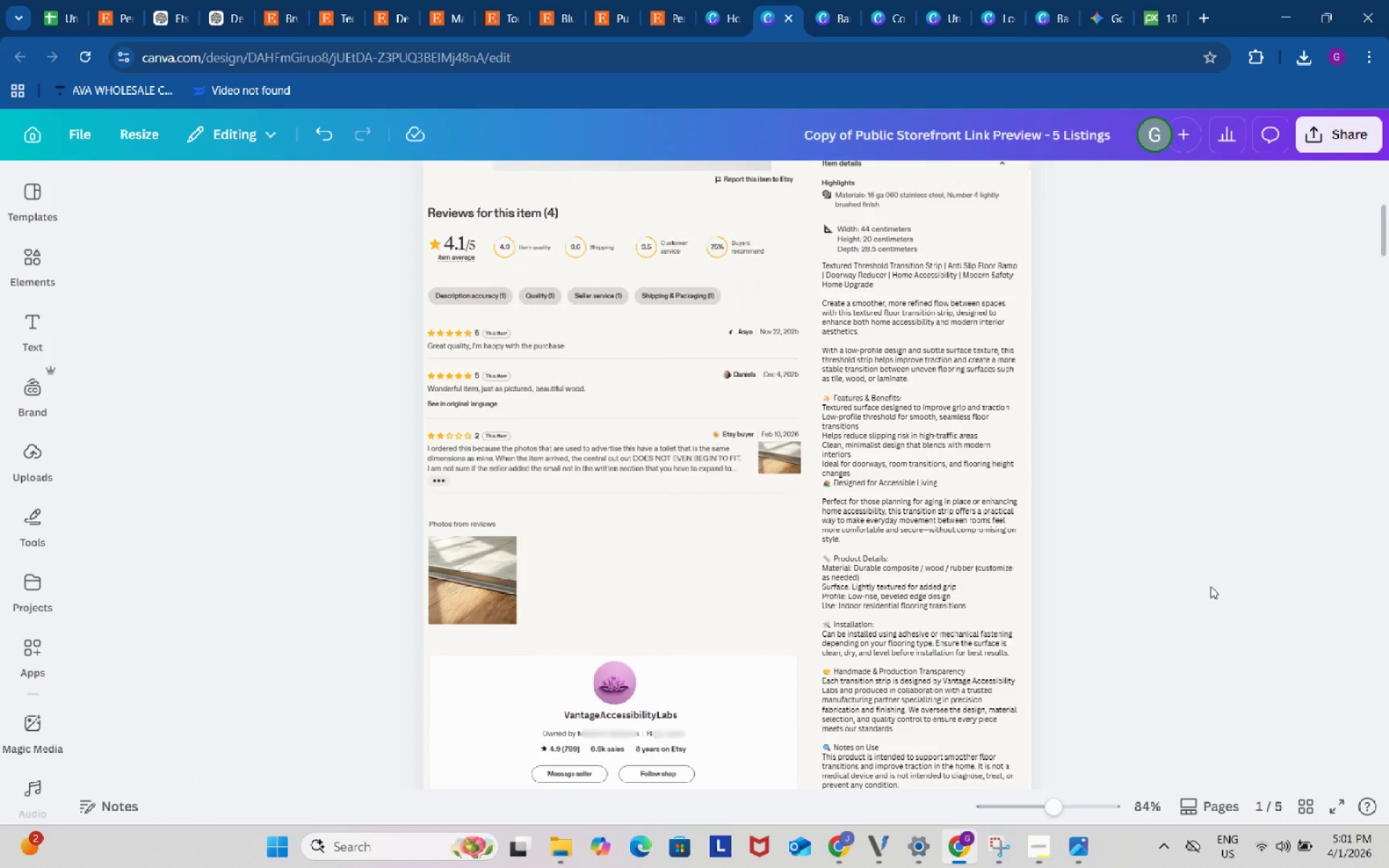 
scroll: coordinate [701, 566], scroll_direction: up, amount: 3.0
 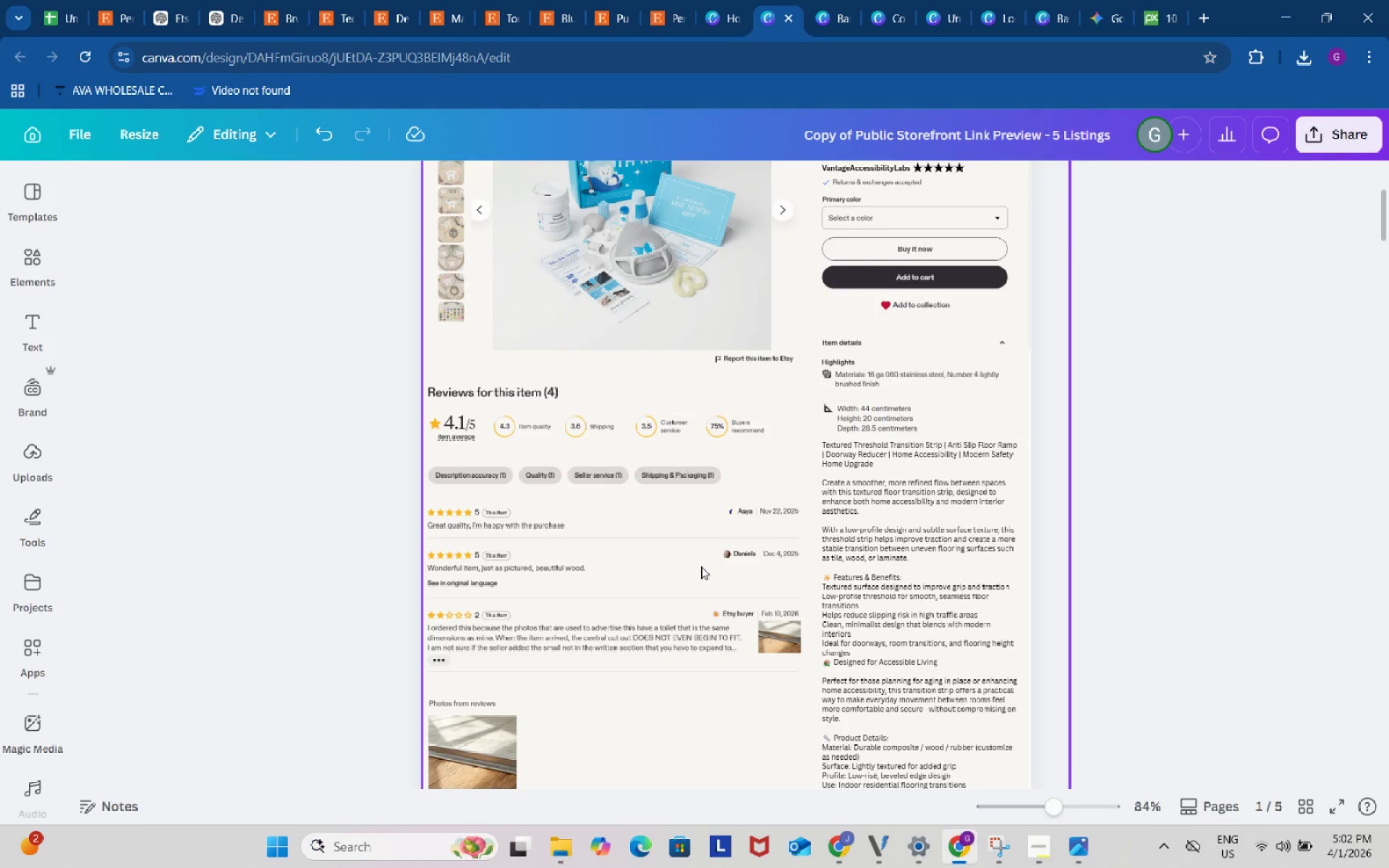 
scroll: coordinate [701, 566], scroll_direction: down, amount: 2.0
 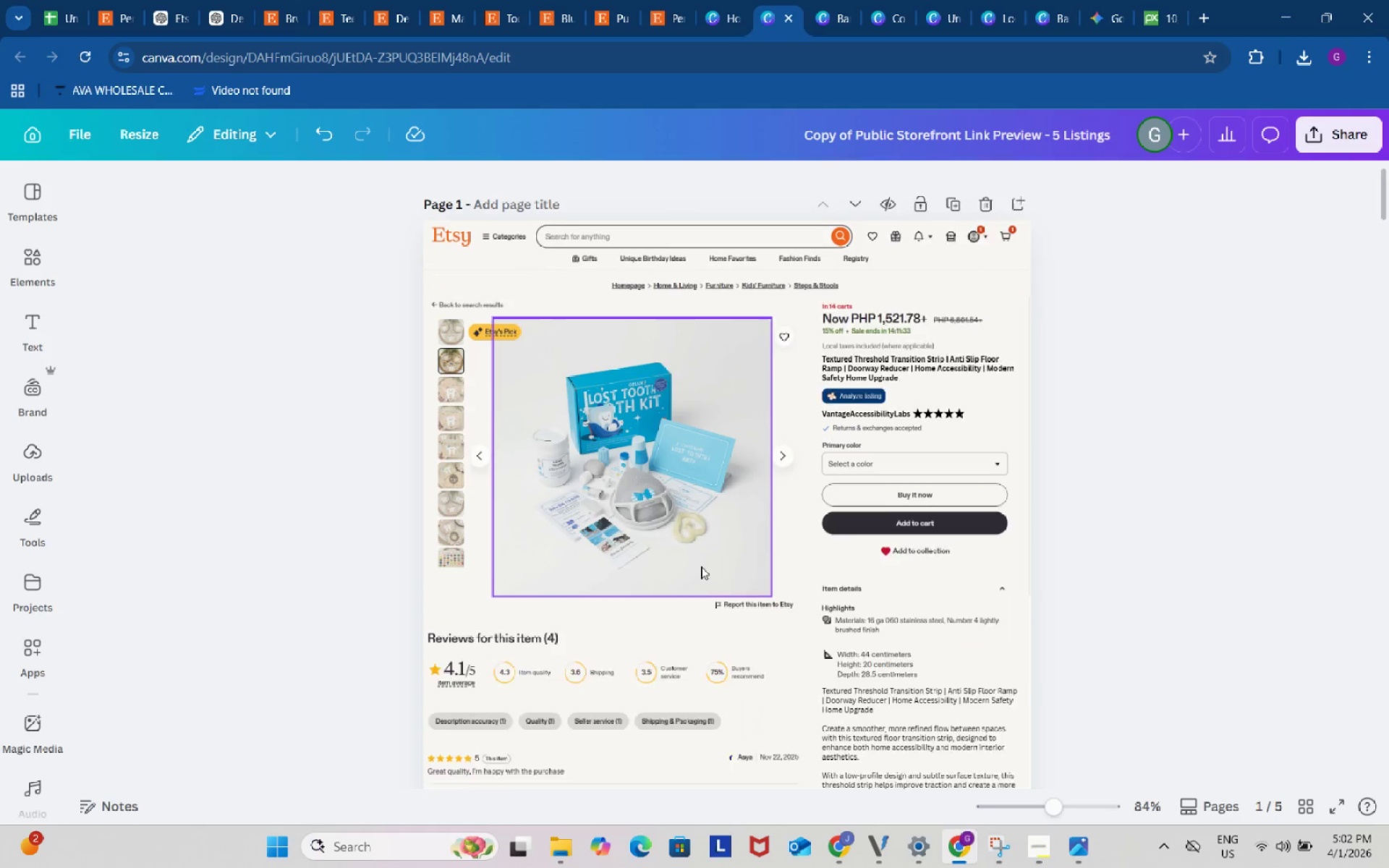 
scroll: coordinate [701, 566], scroll_direction: up, amount: 2.0
 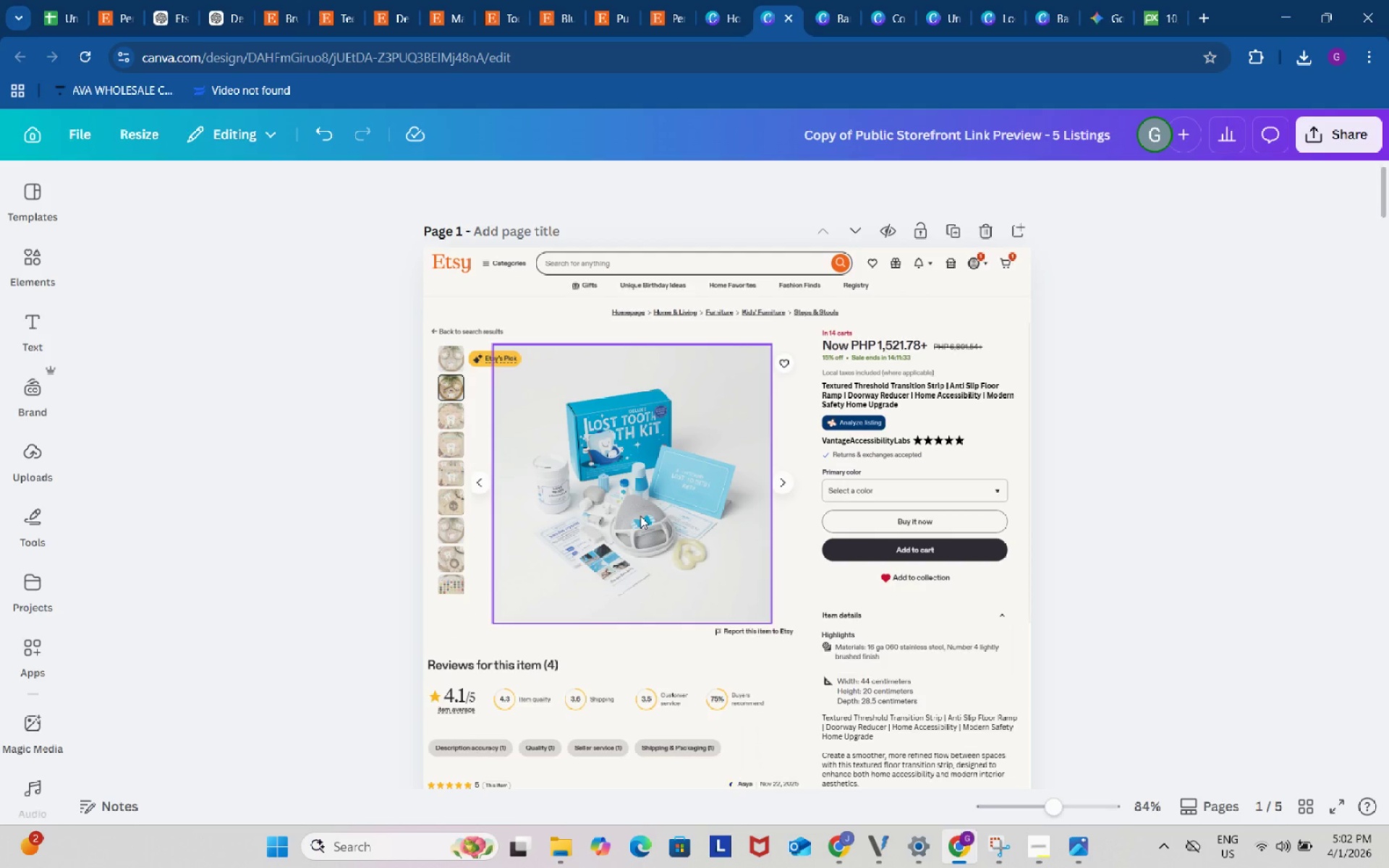 
left_click([640, 516])
 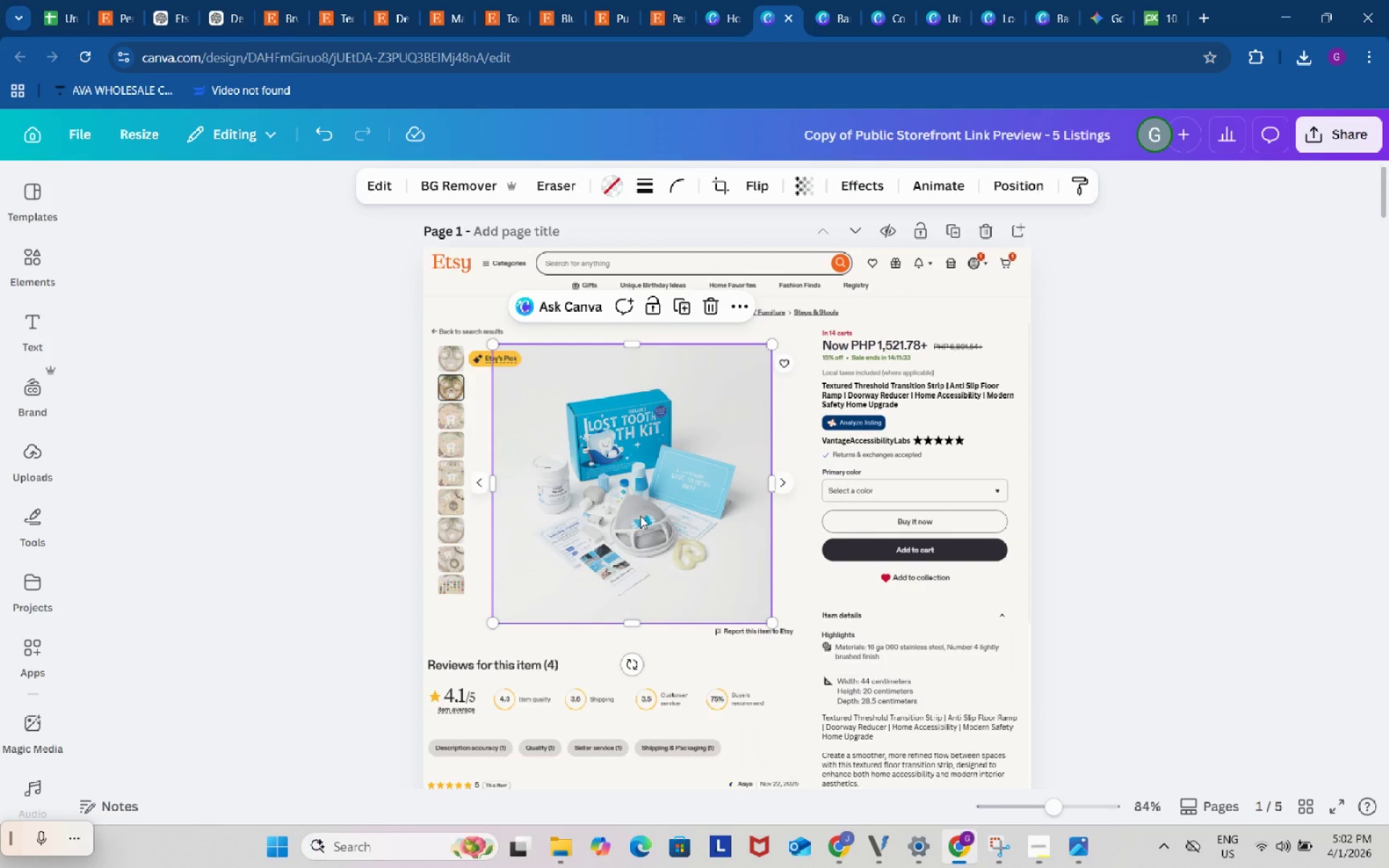 
key(Control+C)
 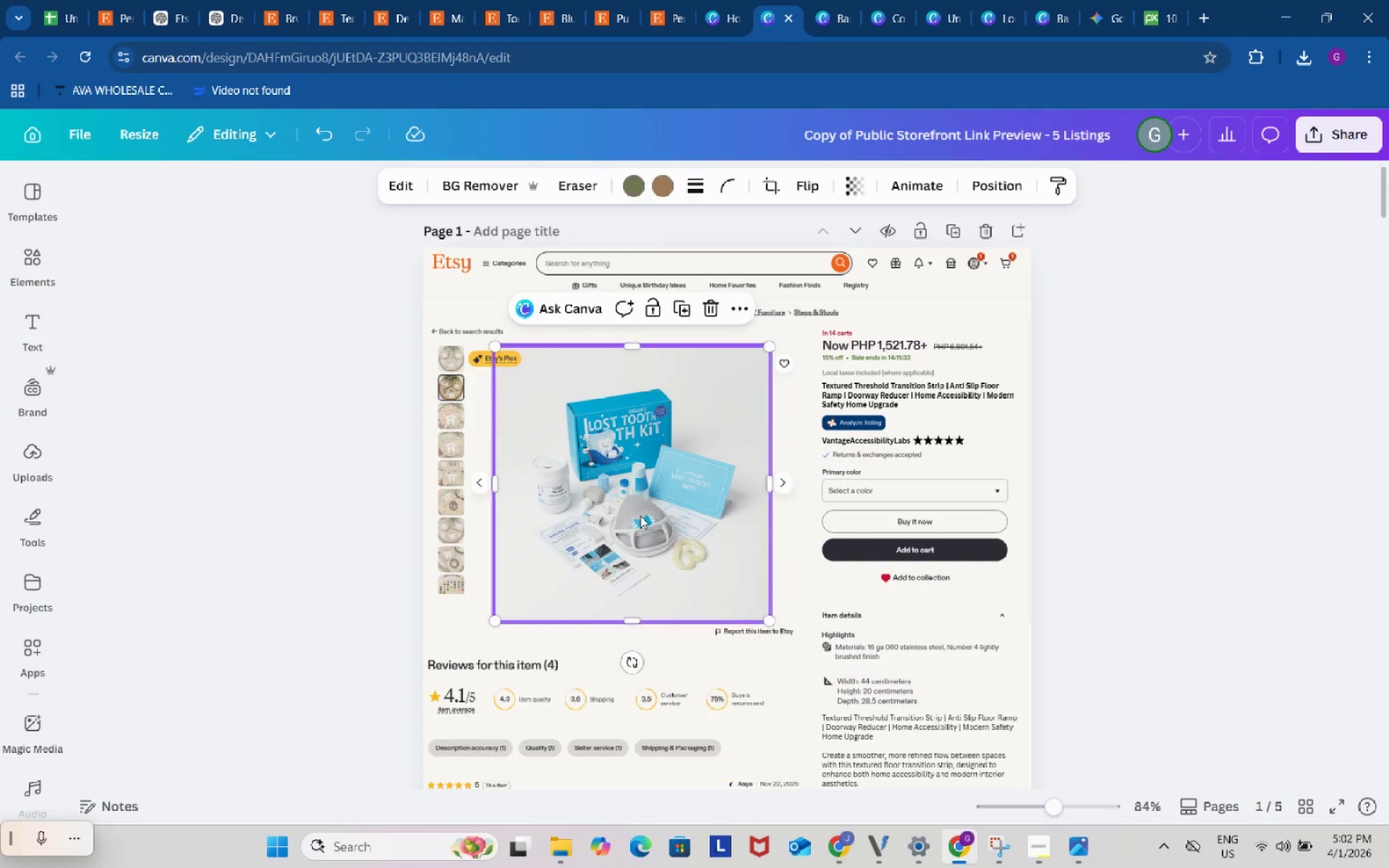 
left_click([640, 516])
 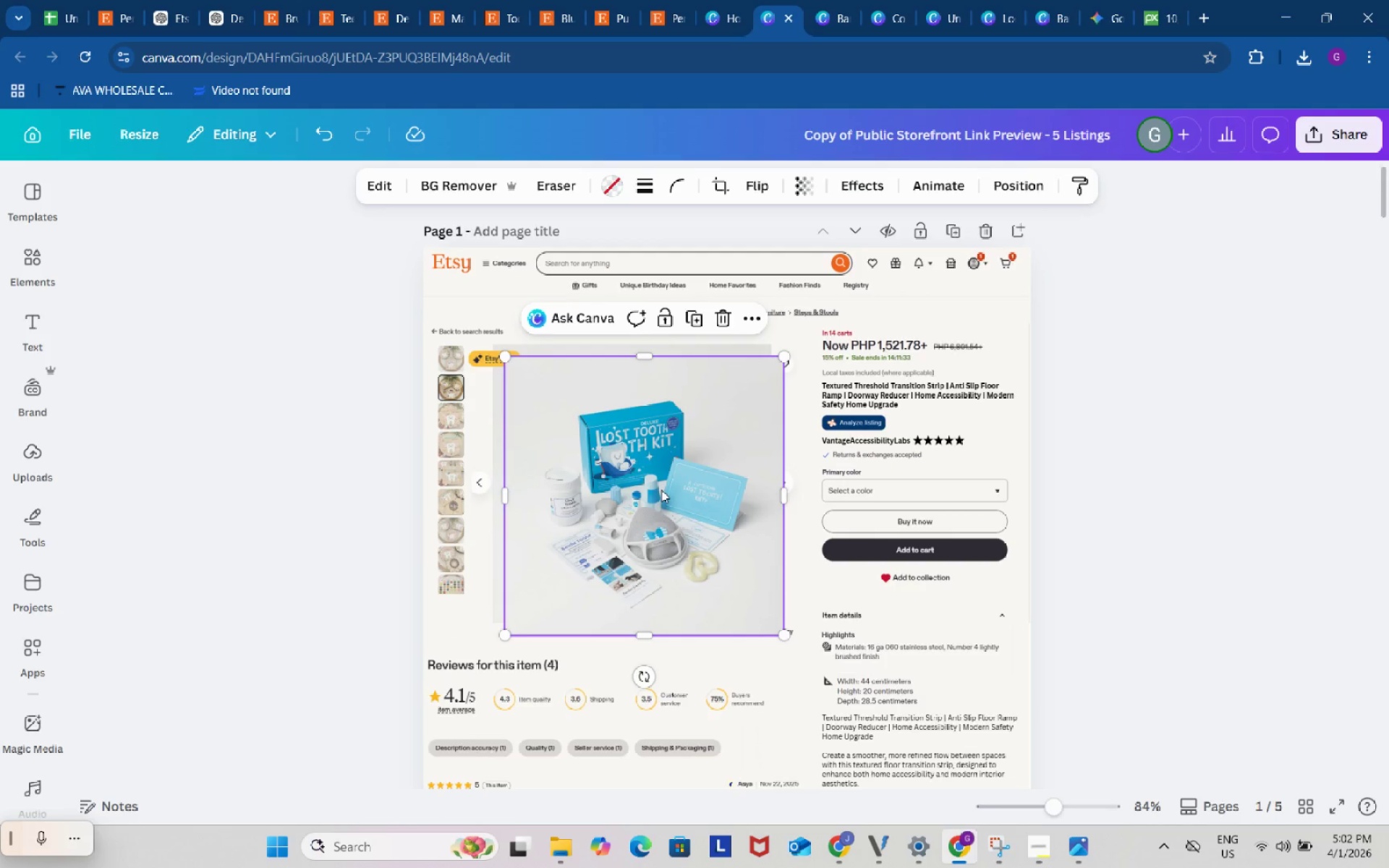 
key(Control+ControlLeft)
 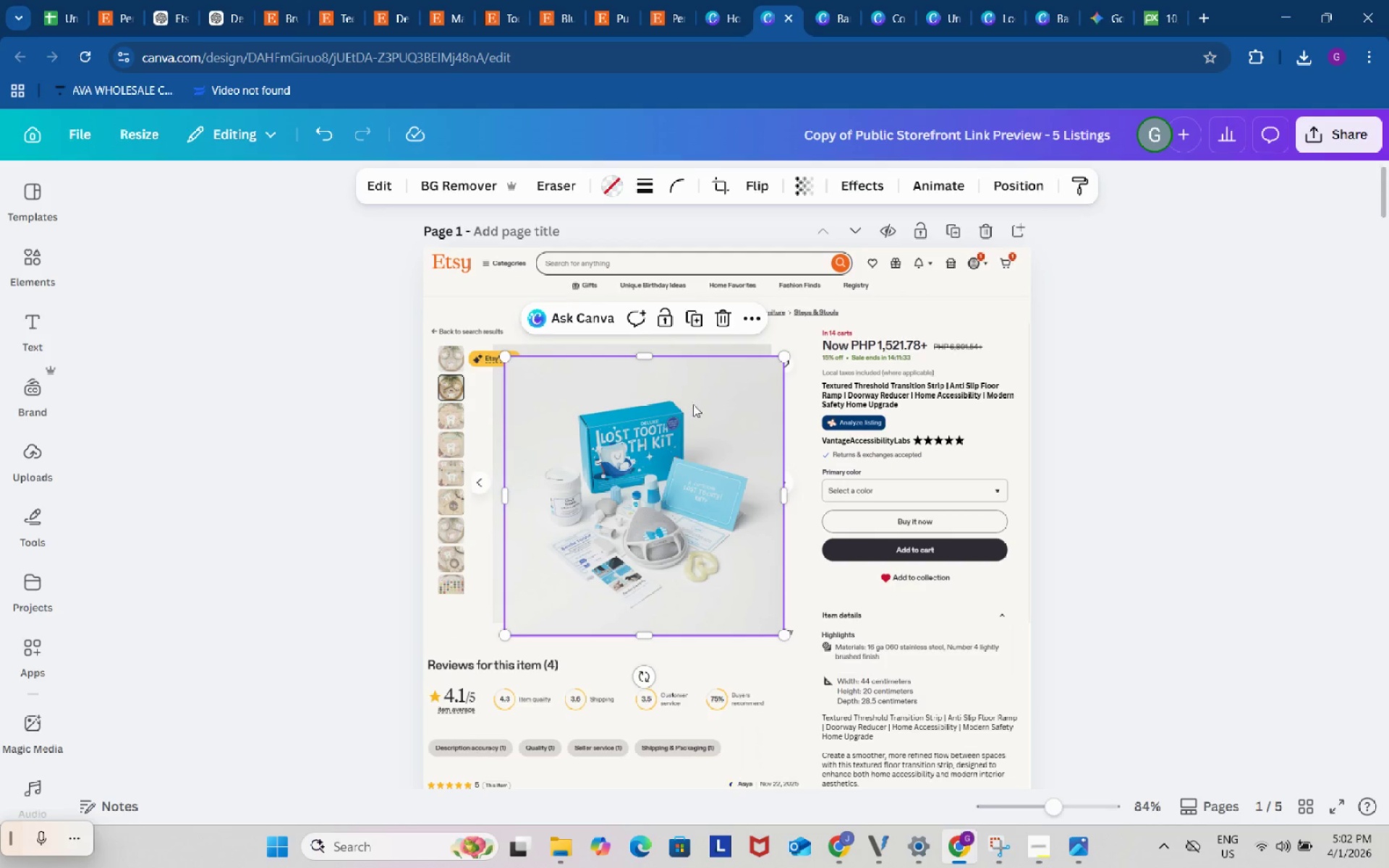 
key(Control+V)
 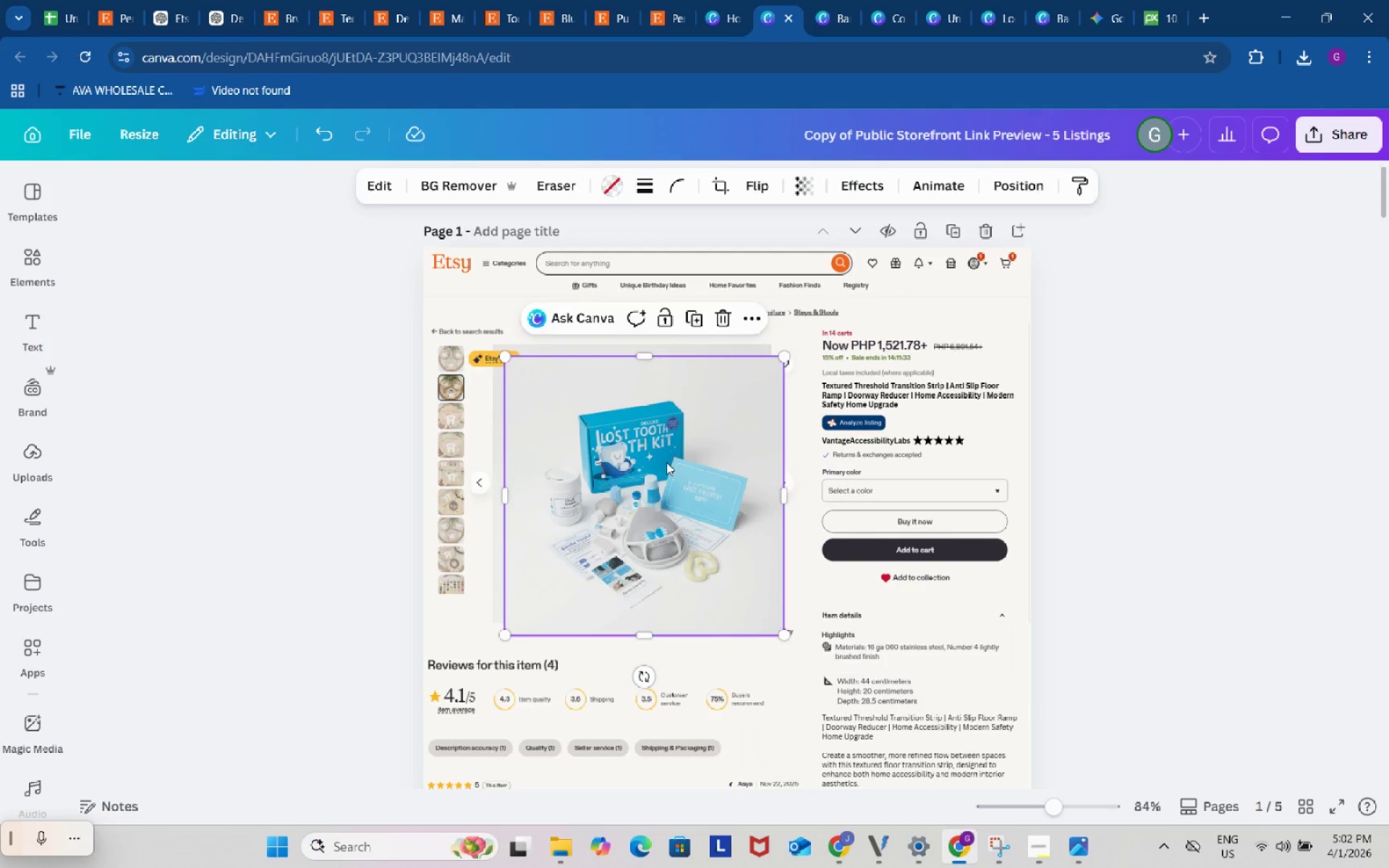 
left_click_drag(start_coordinate=[666, 462], to_coordinate=[728, 630])
 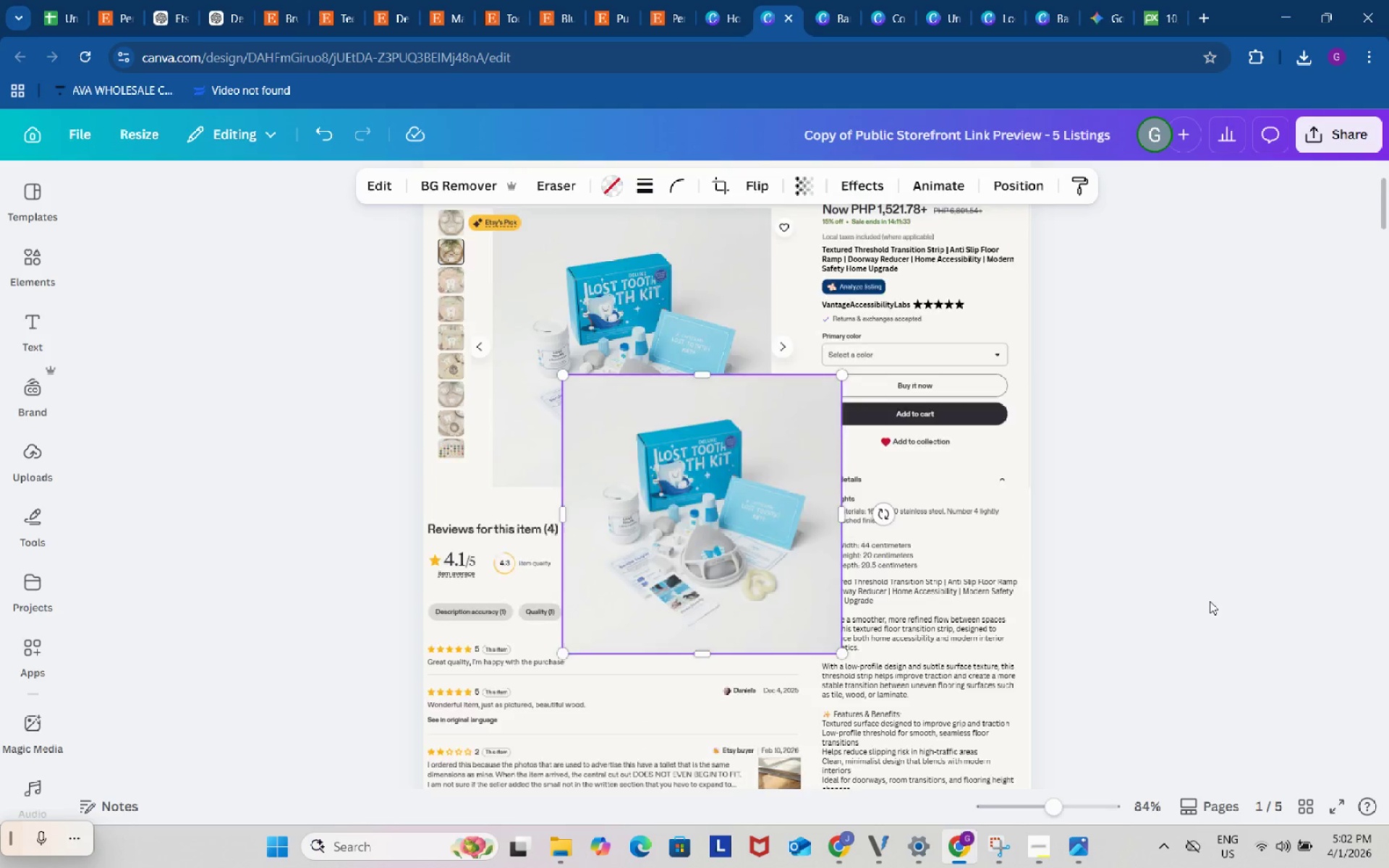 
scroll: coordinate [1210, 601], scroll_direction: down, amount: 3.0
 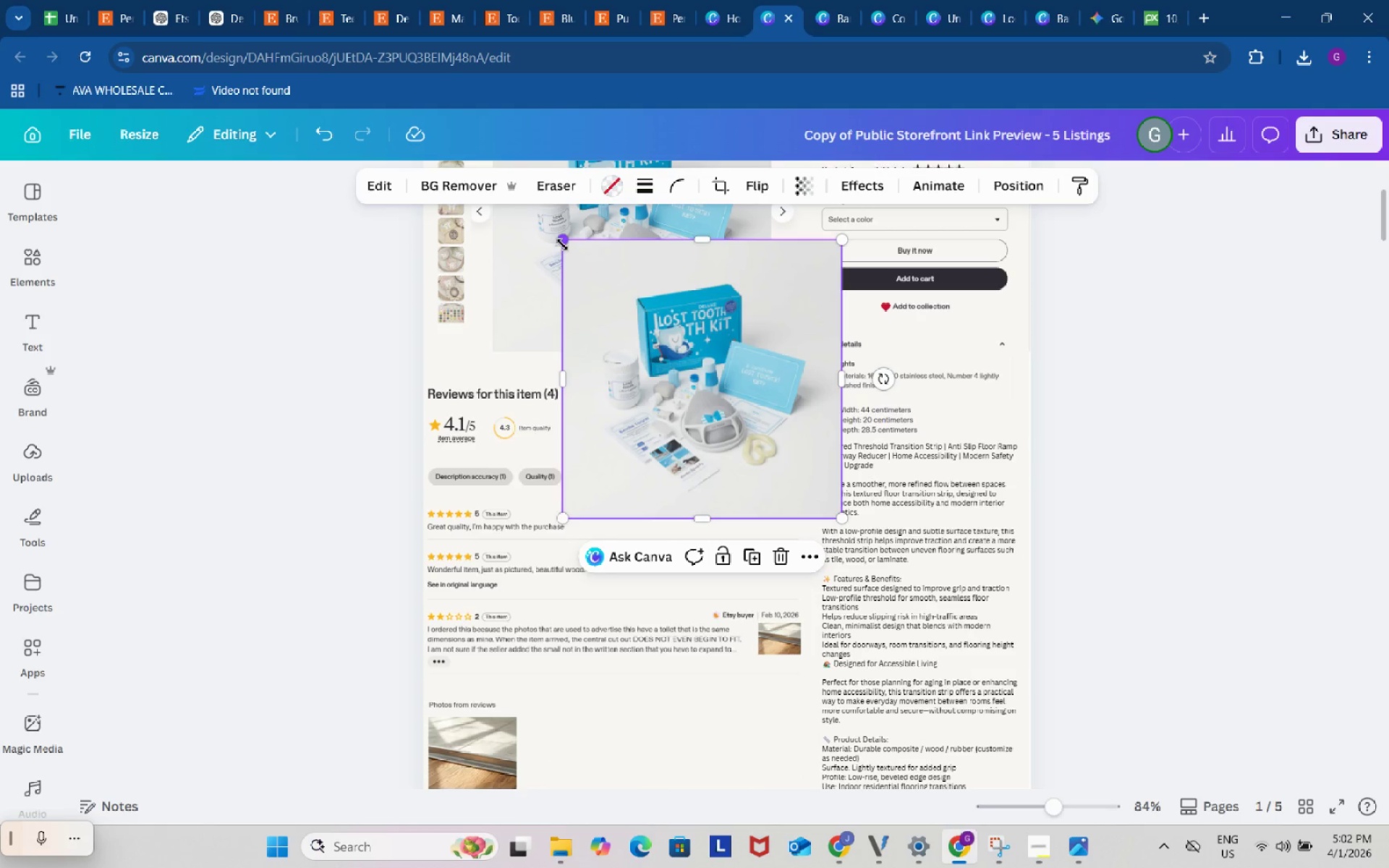 
left_click_drag(start_coordinate=[562, 244], to_coordinate=[768, 498])
 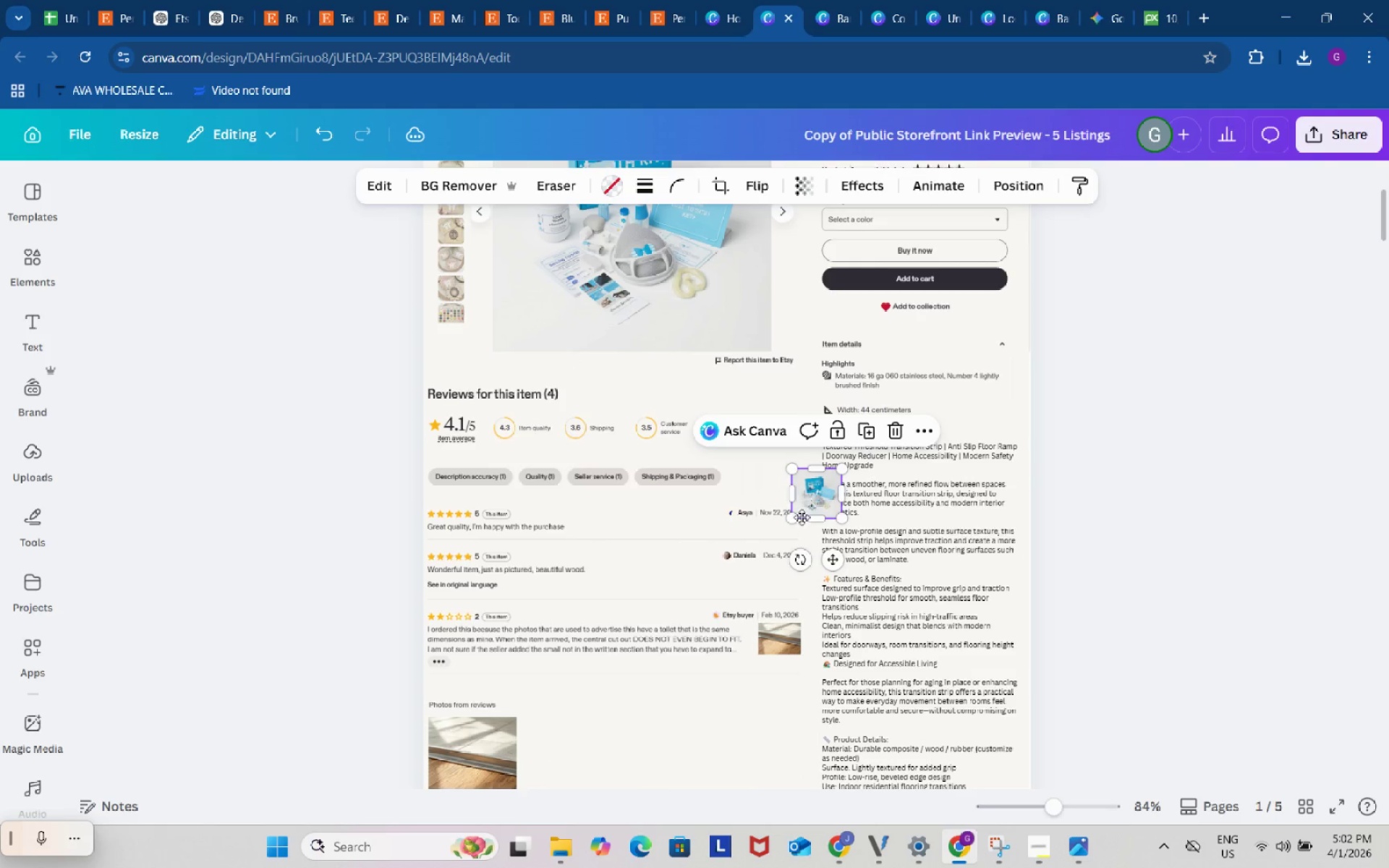 
left_click_drag(start_coordinate=[808, 495], to_coordinate=[773, 649])
 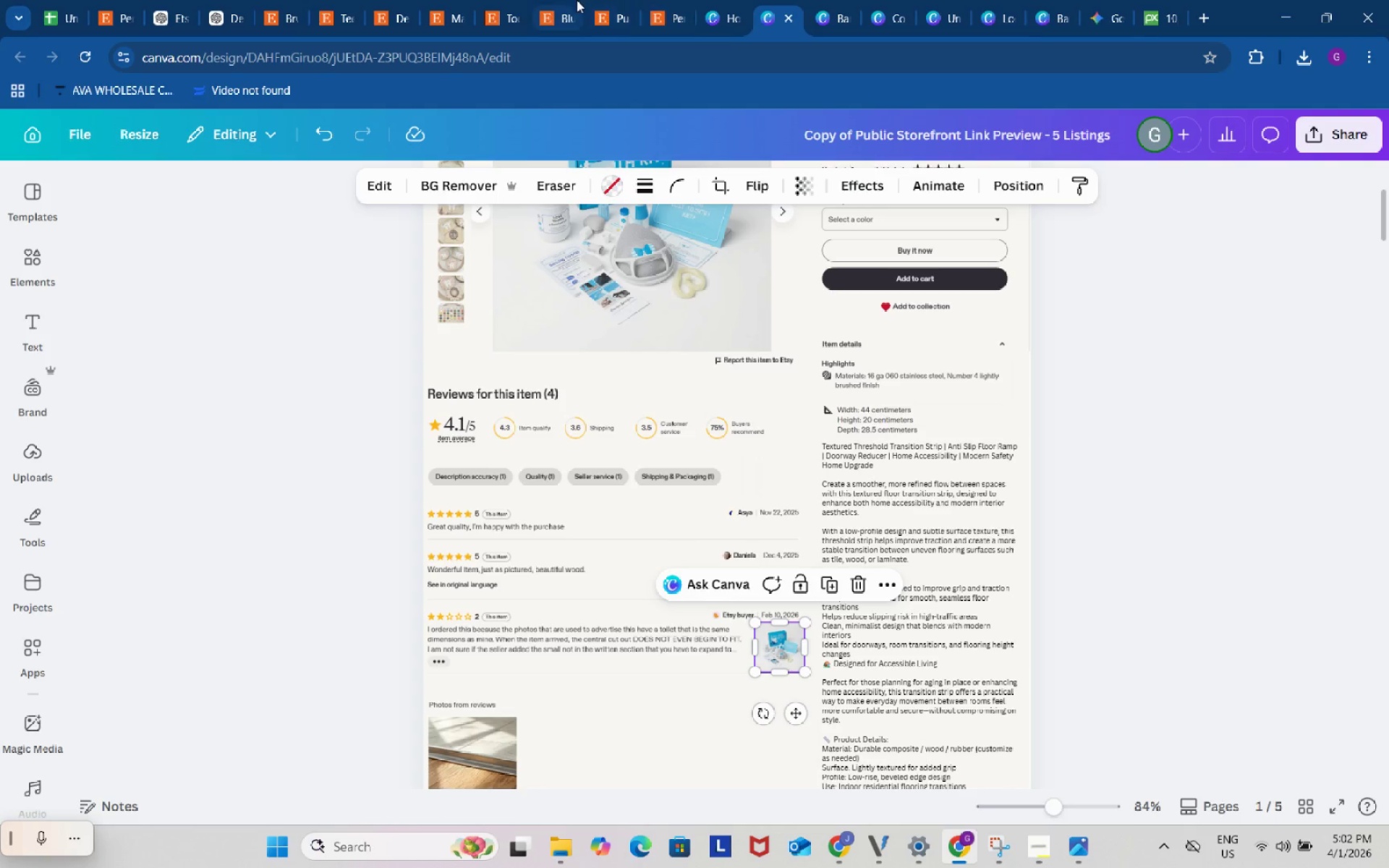 
left_click([456, 0])
 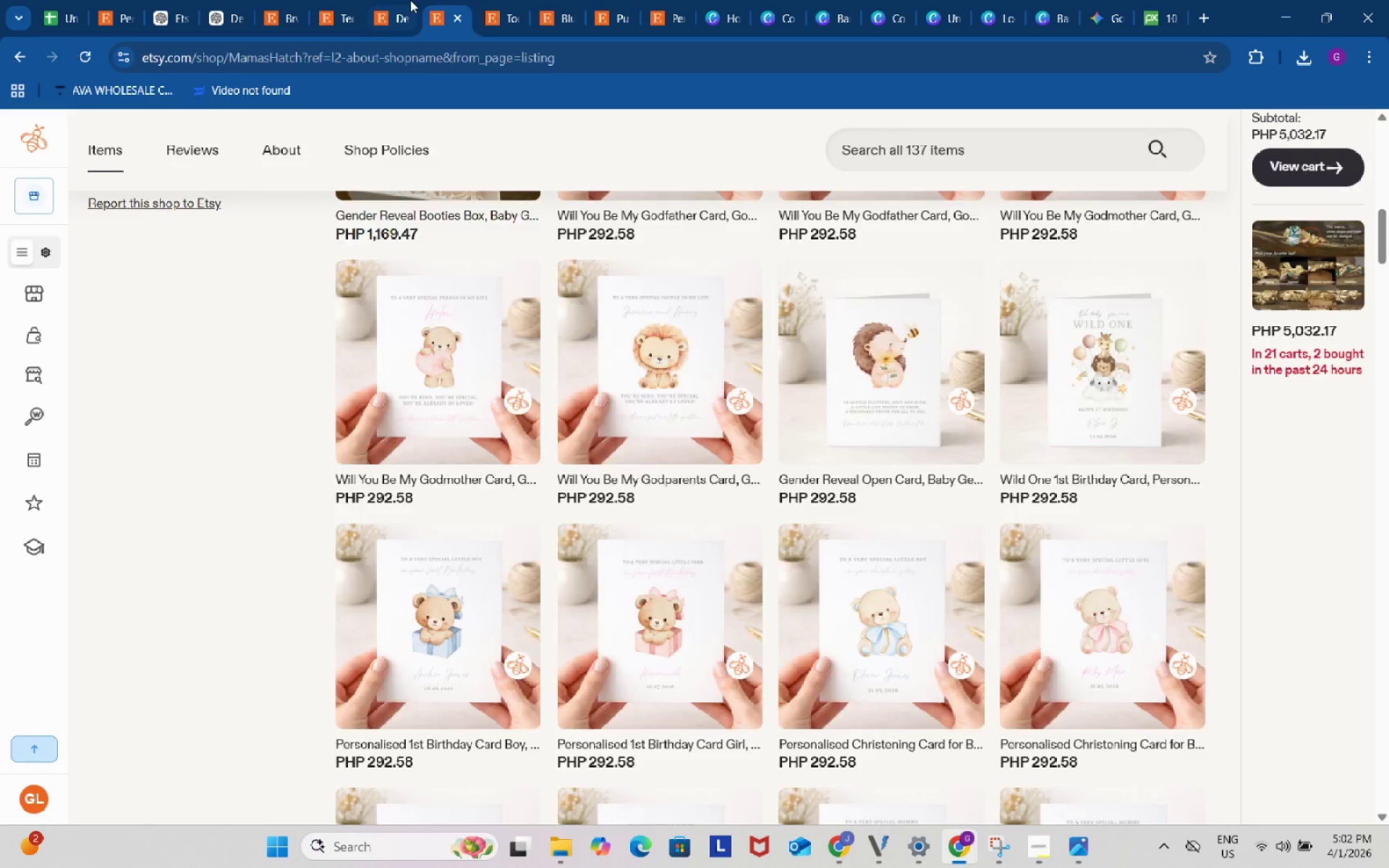 
left_click([410, 0])
 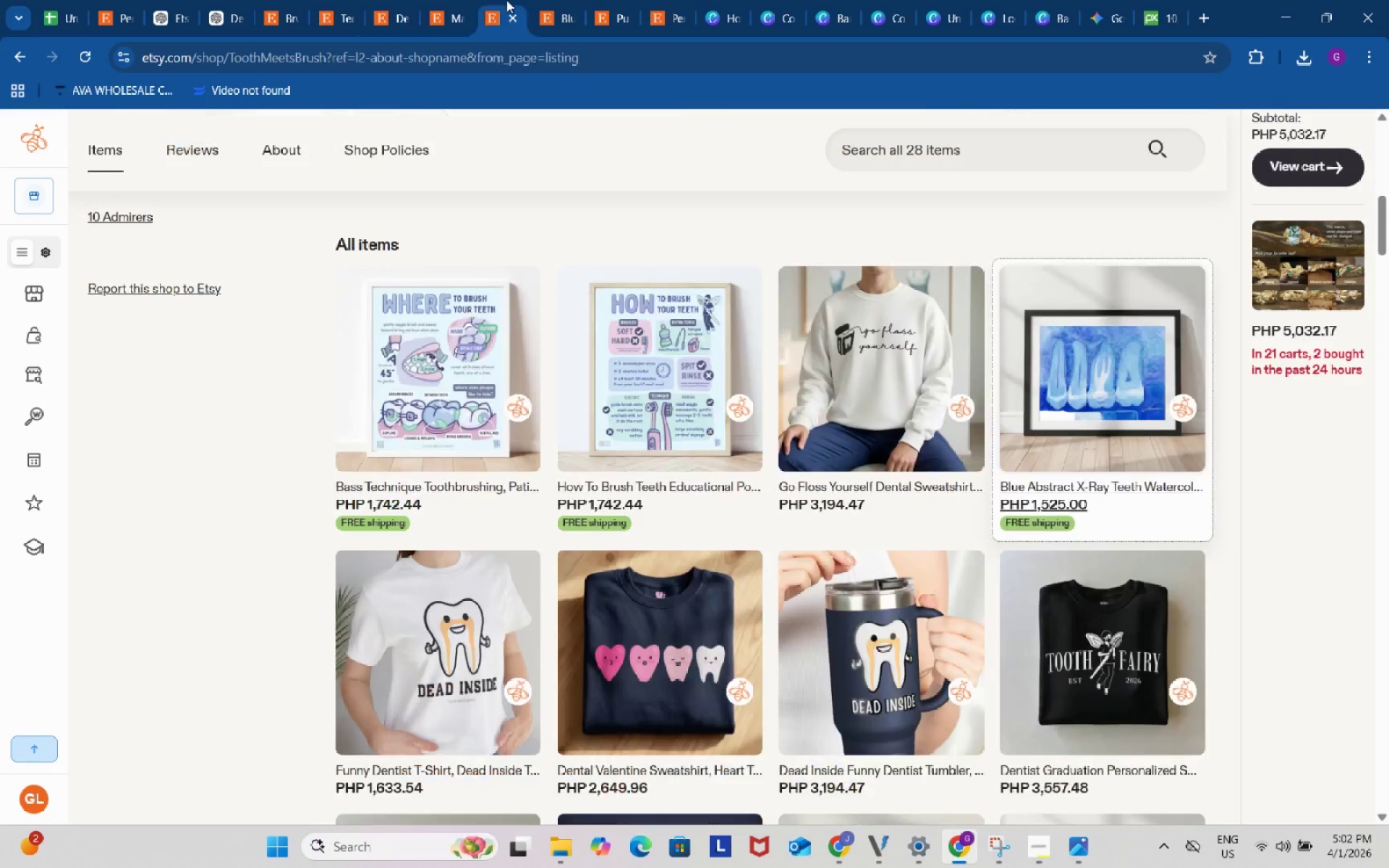 
left_click([506, 0])
 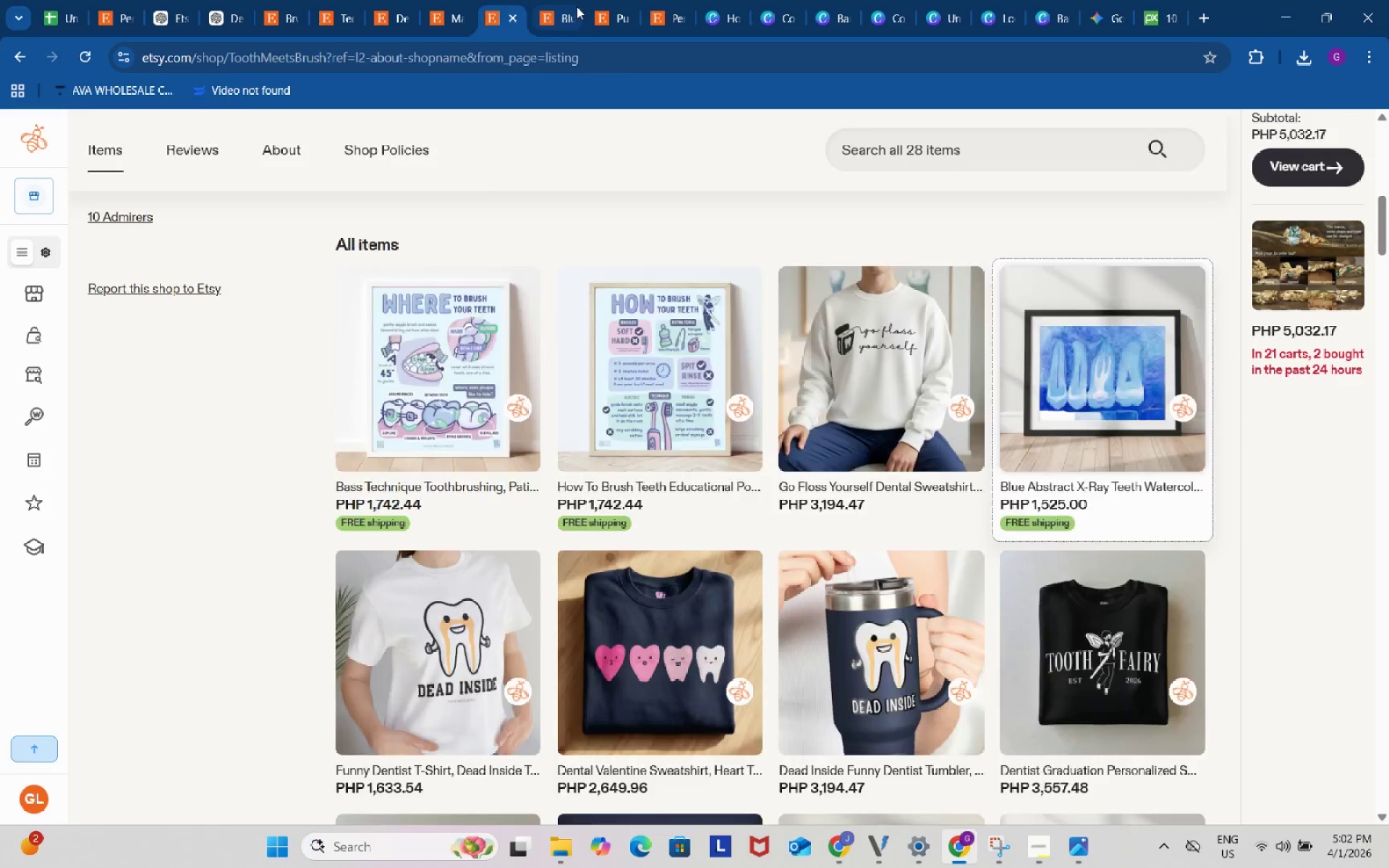 
left_click([577, 7])
 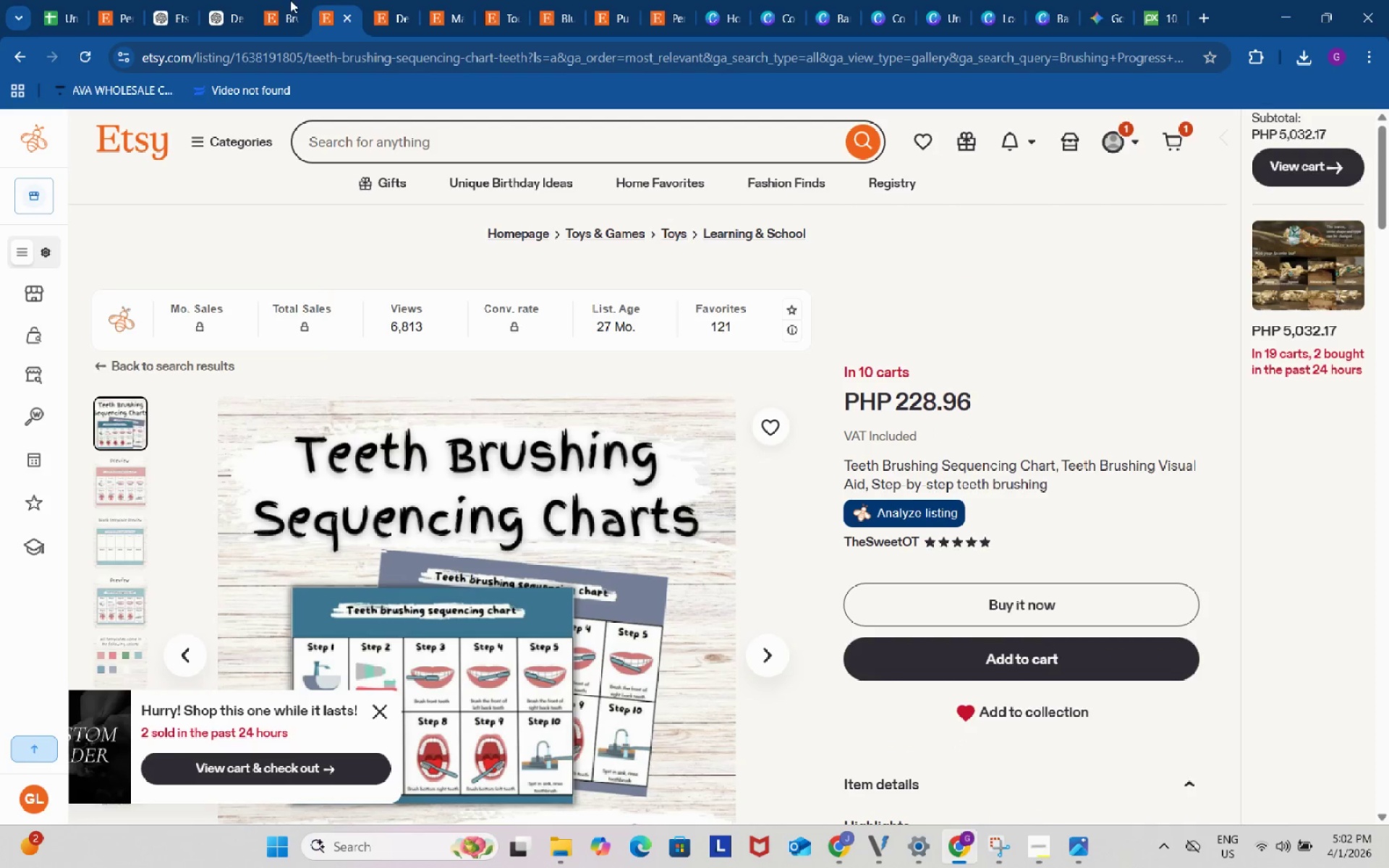 
double_click([279, 0])
 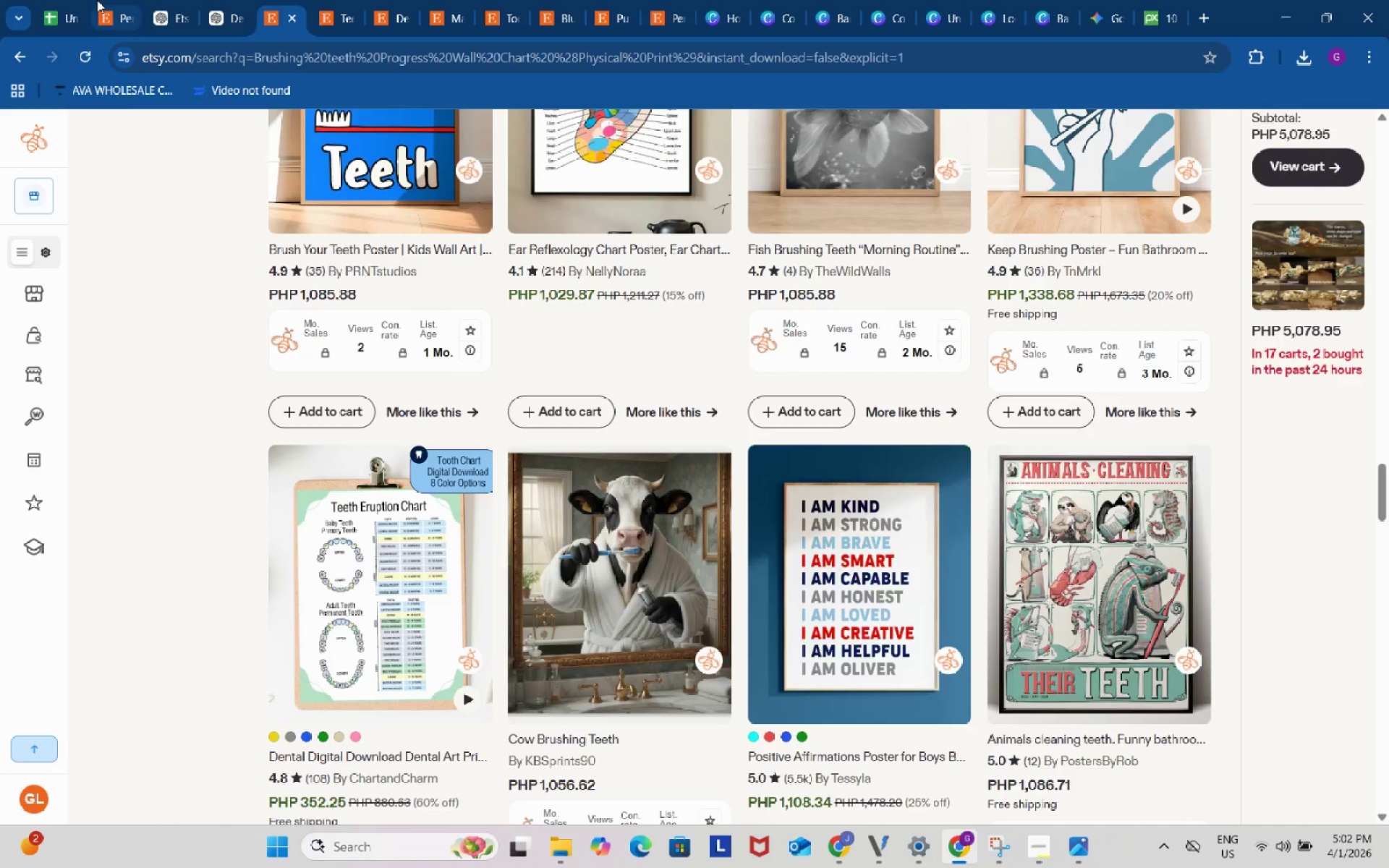 
left_click([97, 0])
 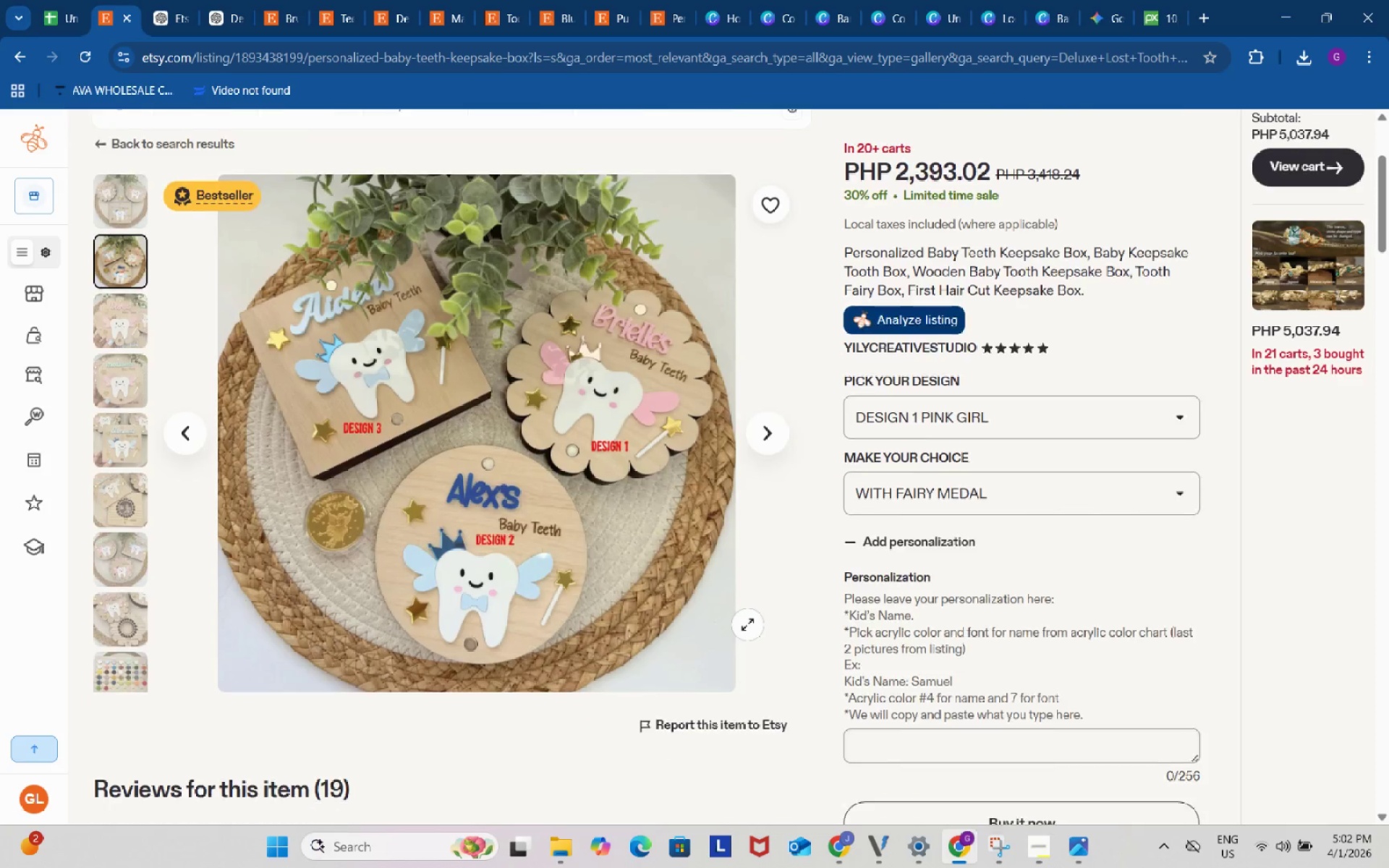 
scroll: coordinate [1038, 692], scroll_direction: down, amount: 11.0
 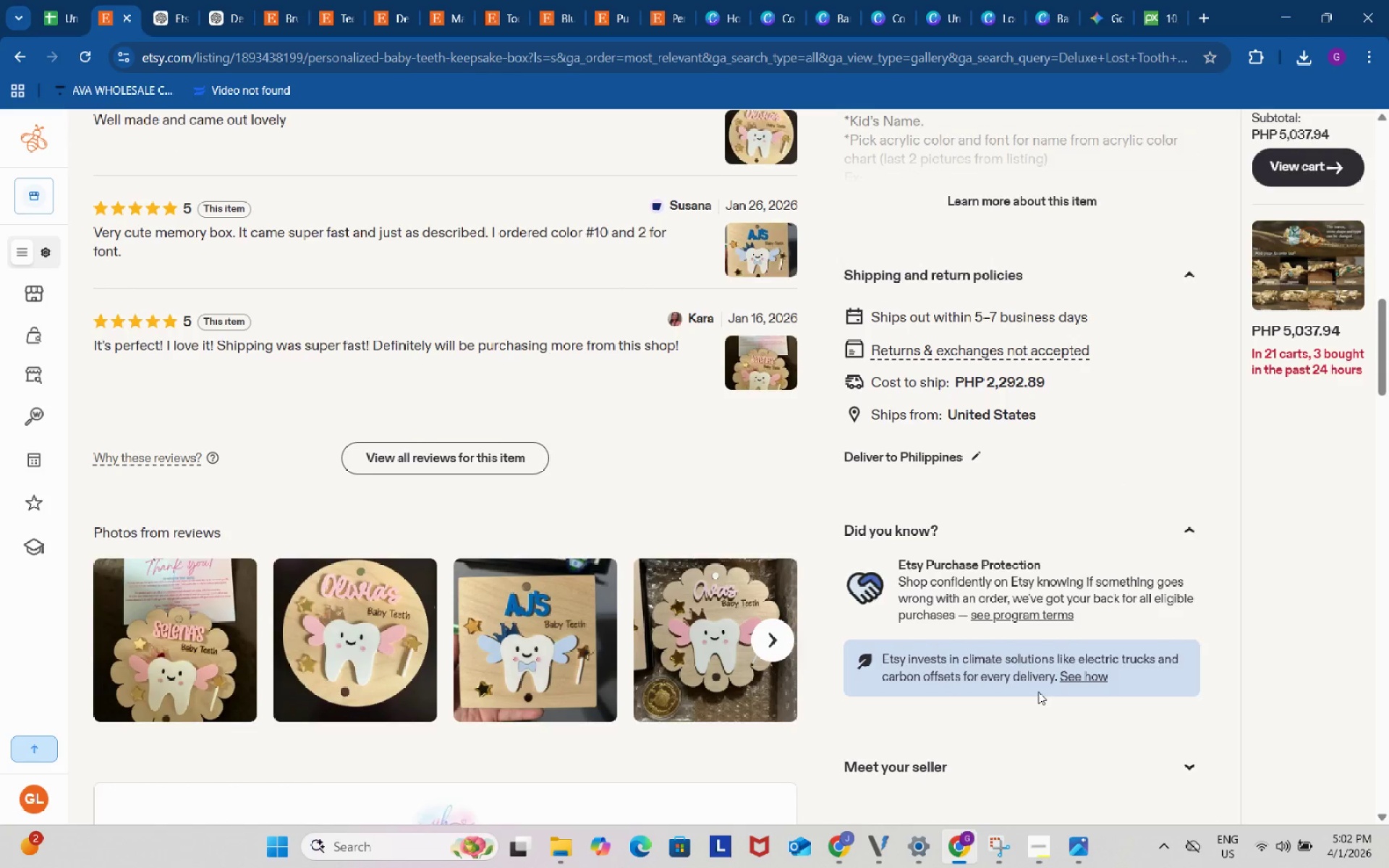 
scroll: coordinate [1038, 692], scroll_direction: up, amount: 3.0
 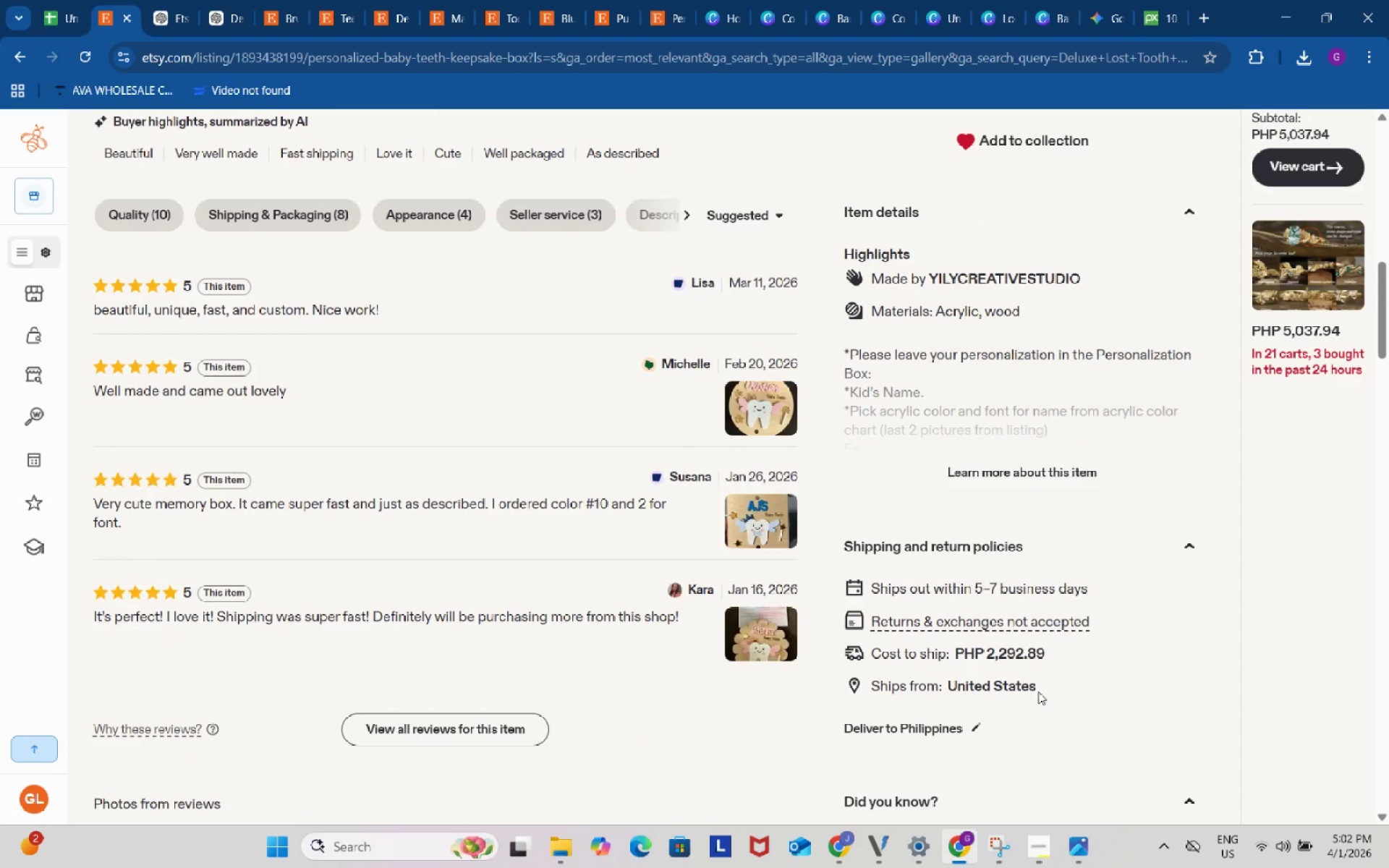 
key(Meta+Shift+S)
 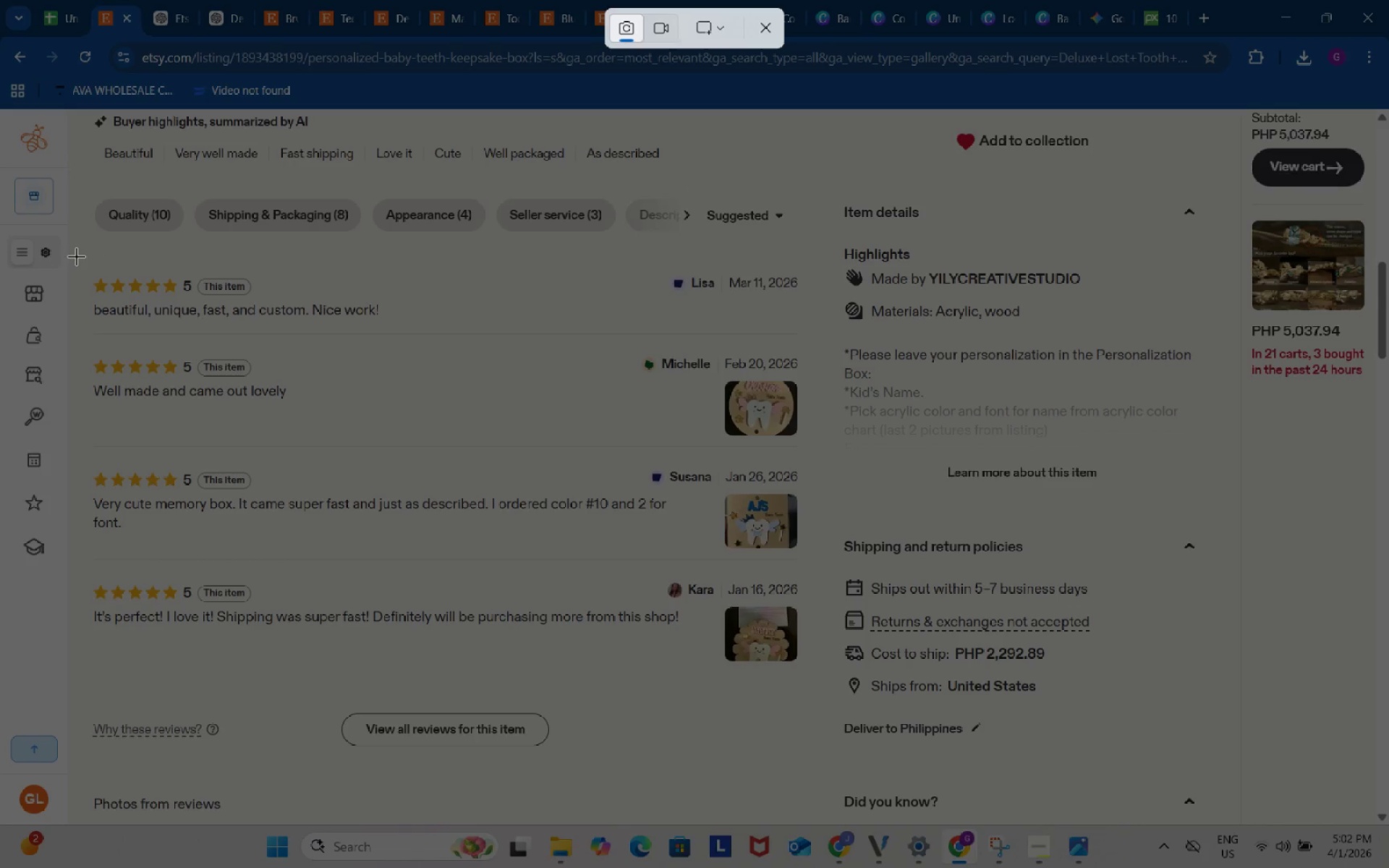 
left_click_drag(start_coordinate=[77, 258], to_coordinate=[823, 686])
 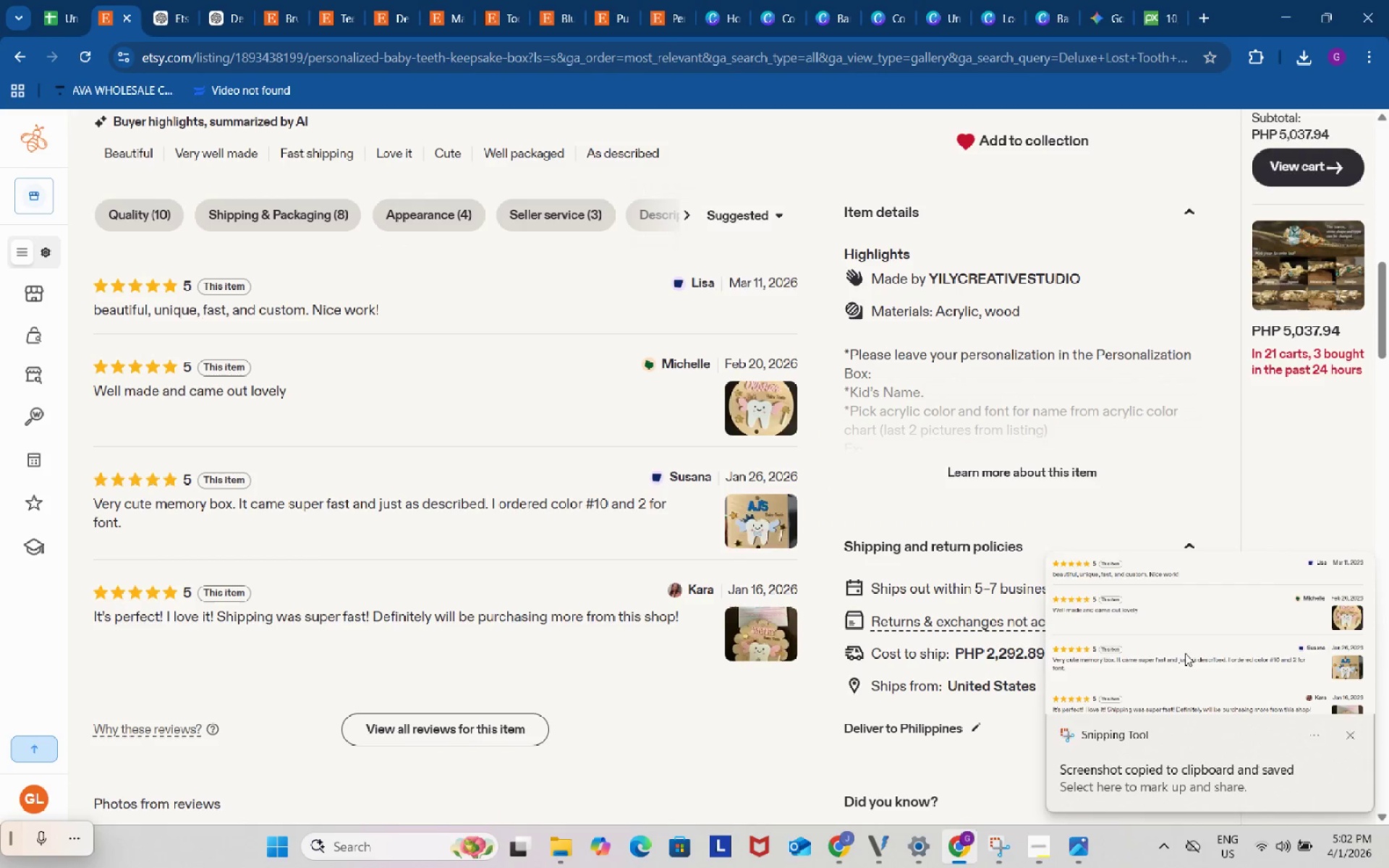 
left_click([1185, 652])
 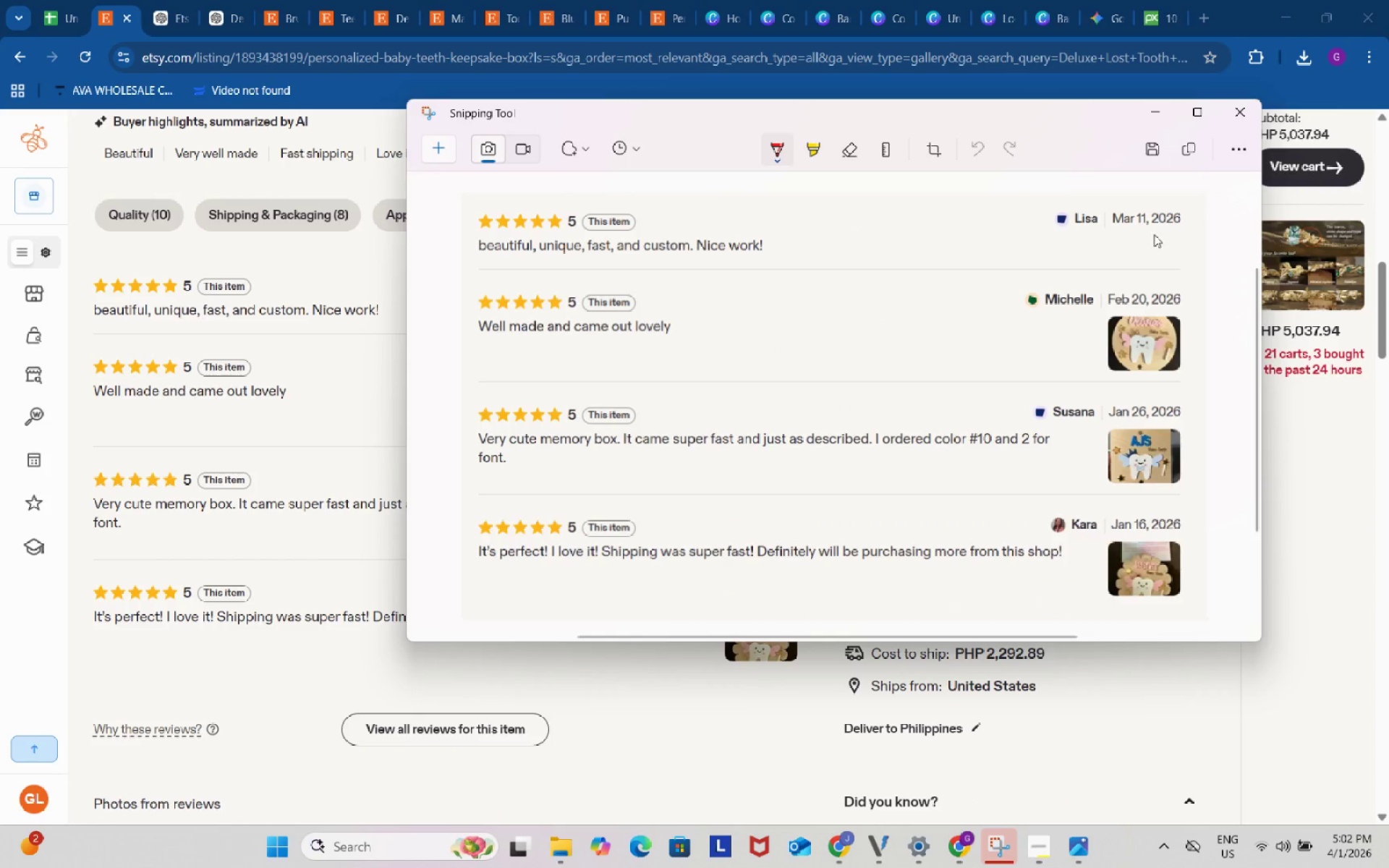 
left_click([1158, 148])
 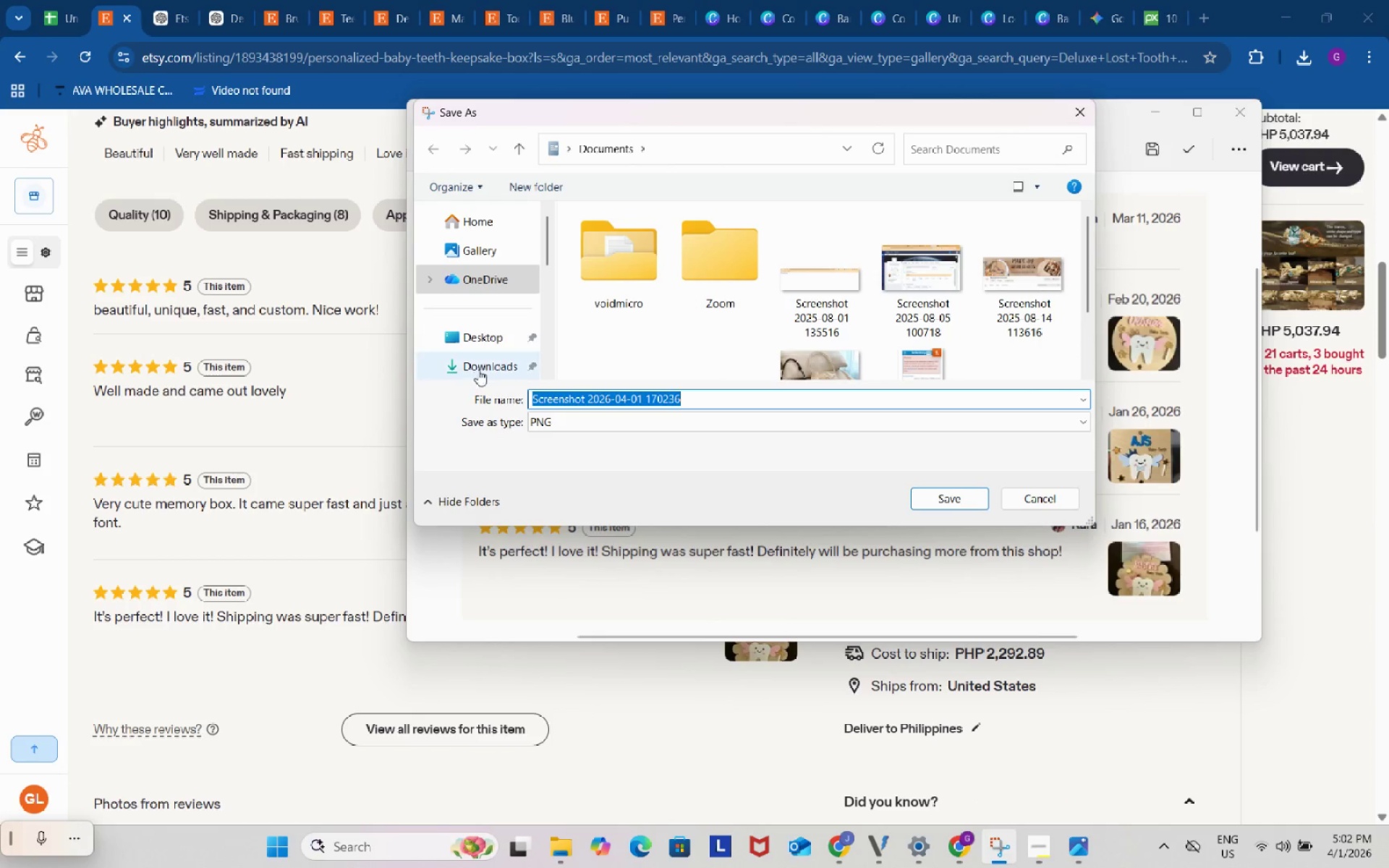 
left_click([478, 370])
 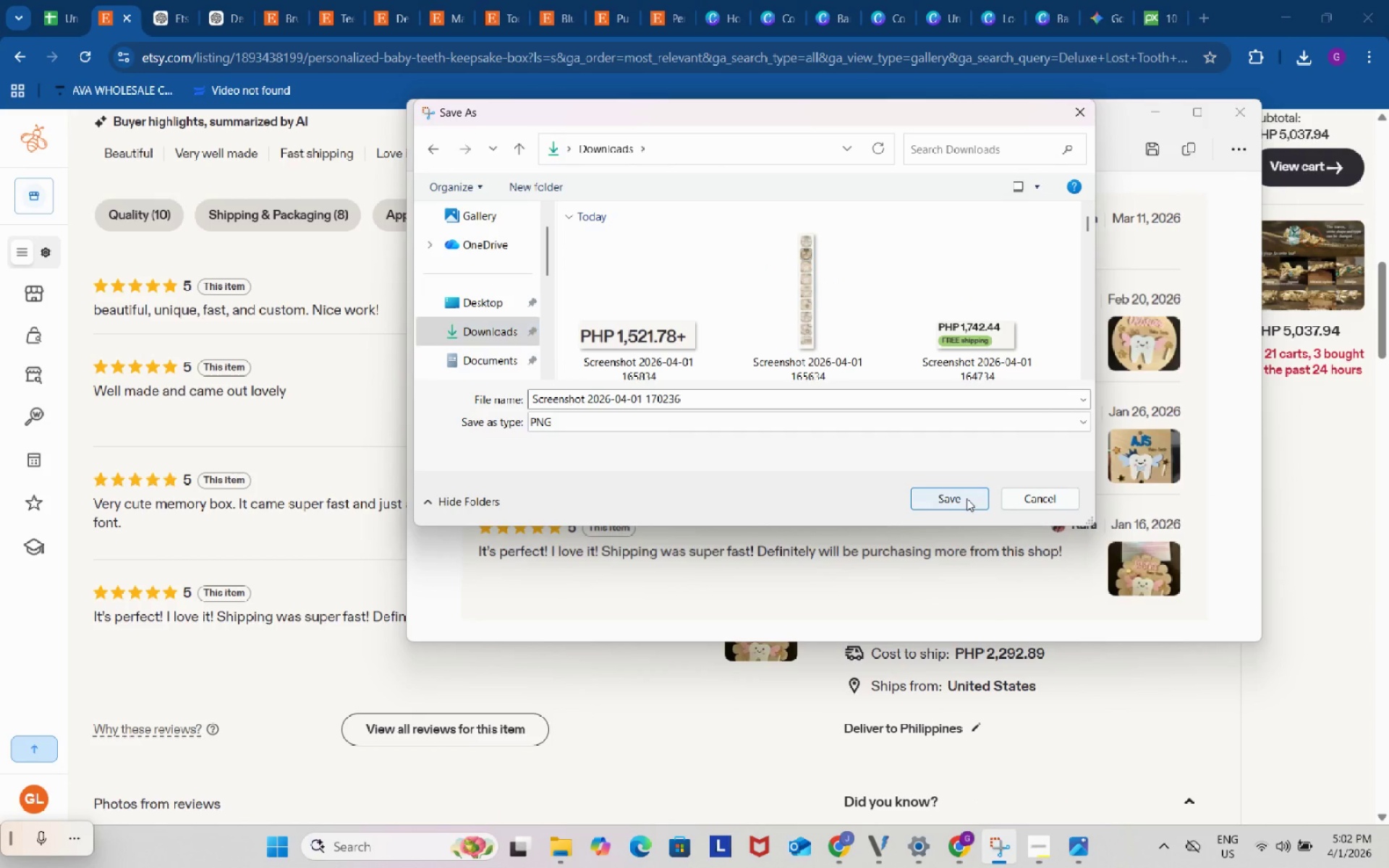 
left_click([967, 498])
 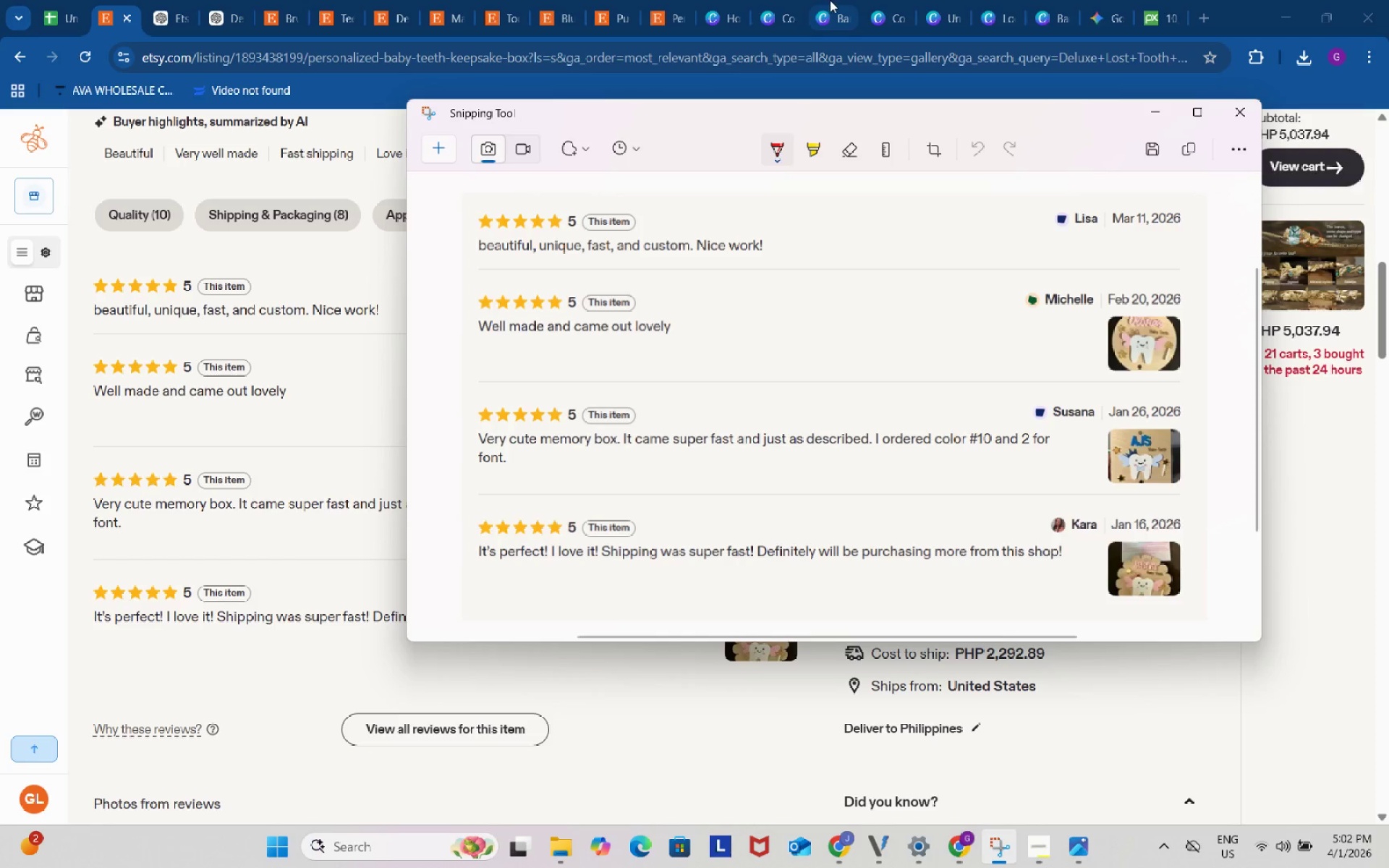 
left_click([830, 0])
 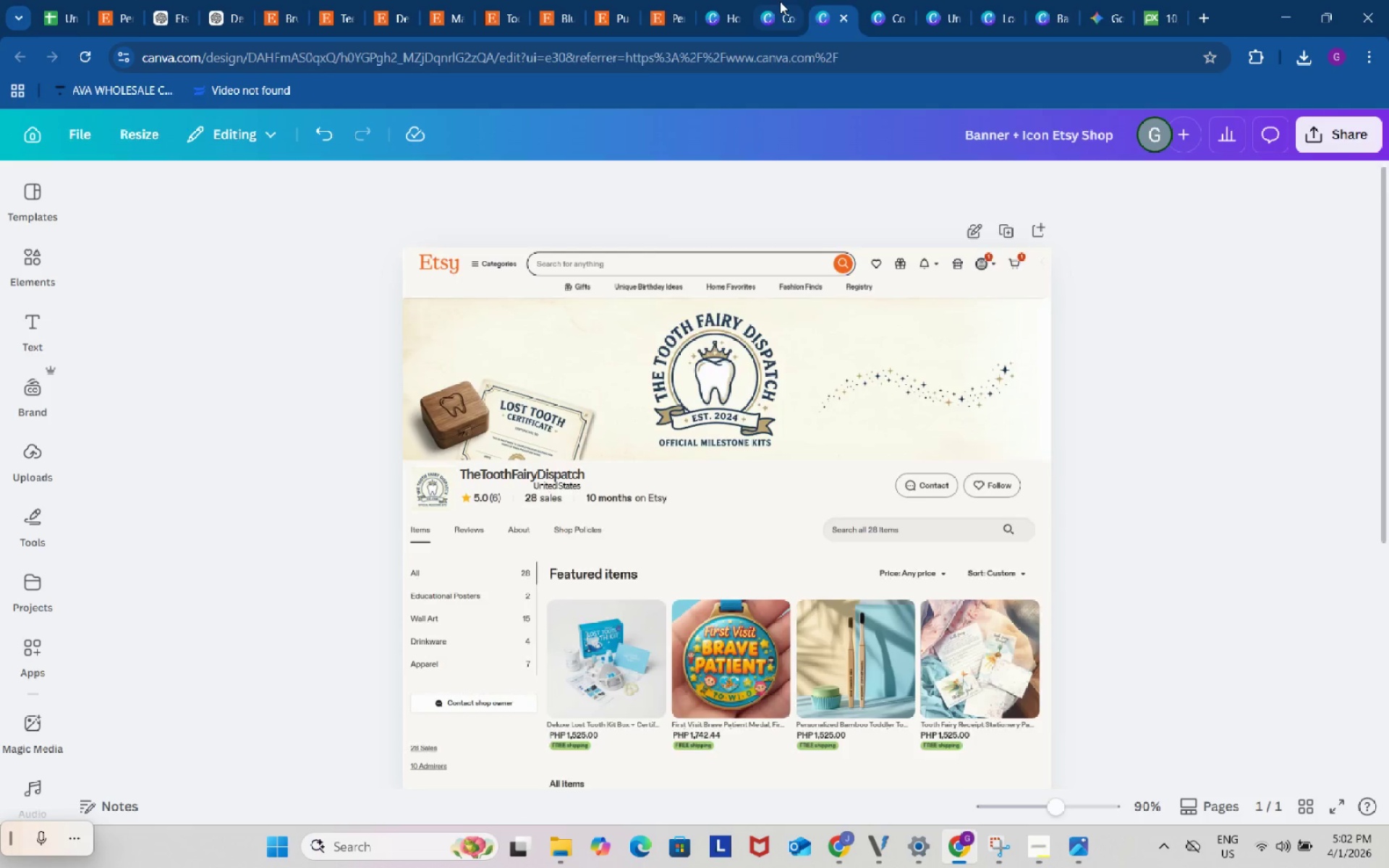 
left_click([780, 1])
 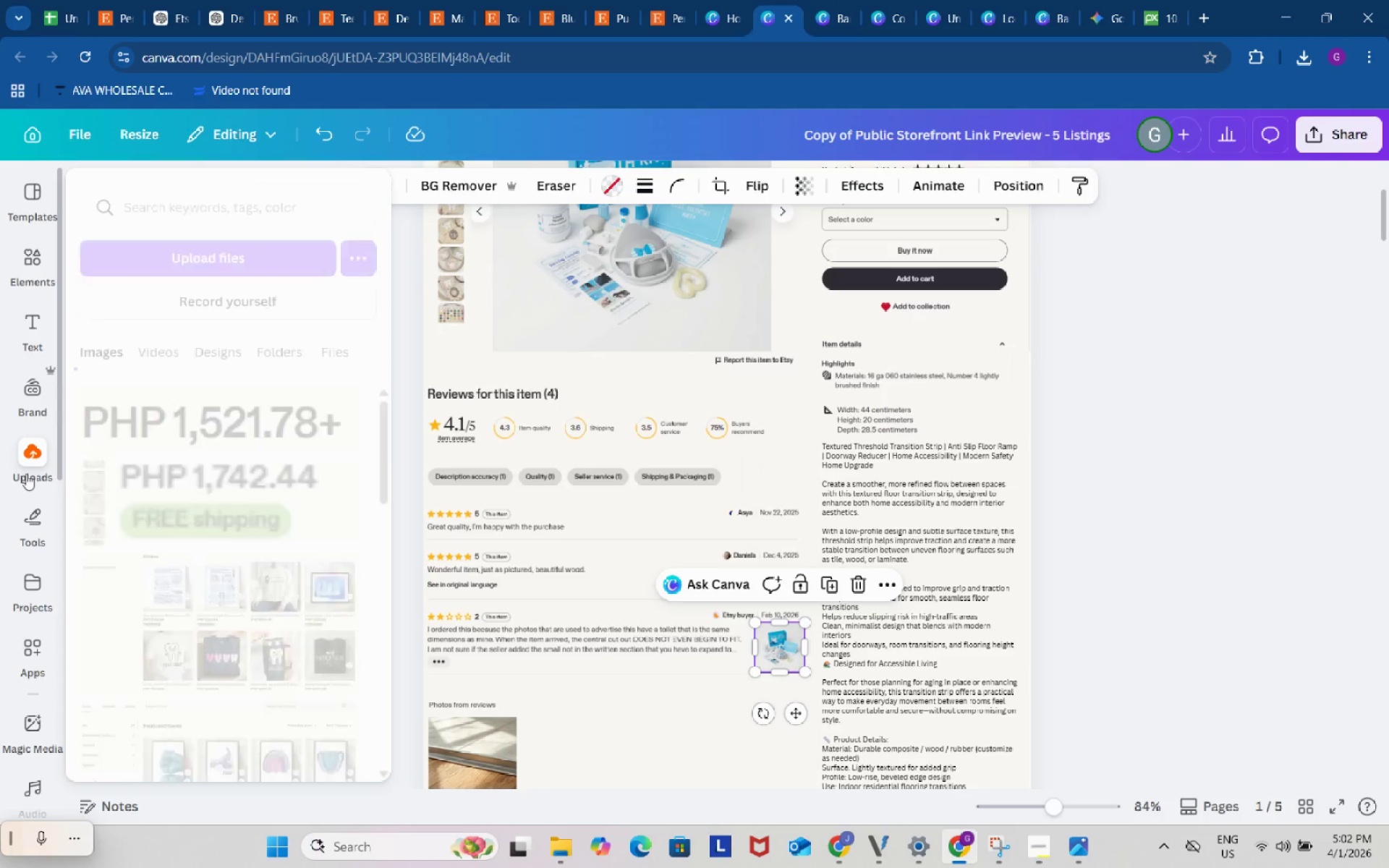 
left_click([26, 473])
 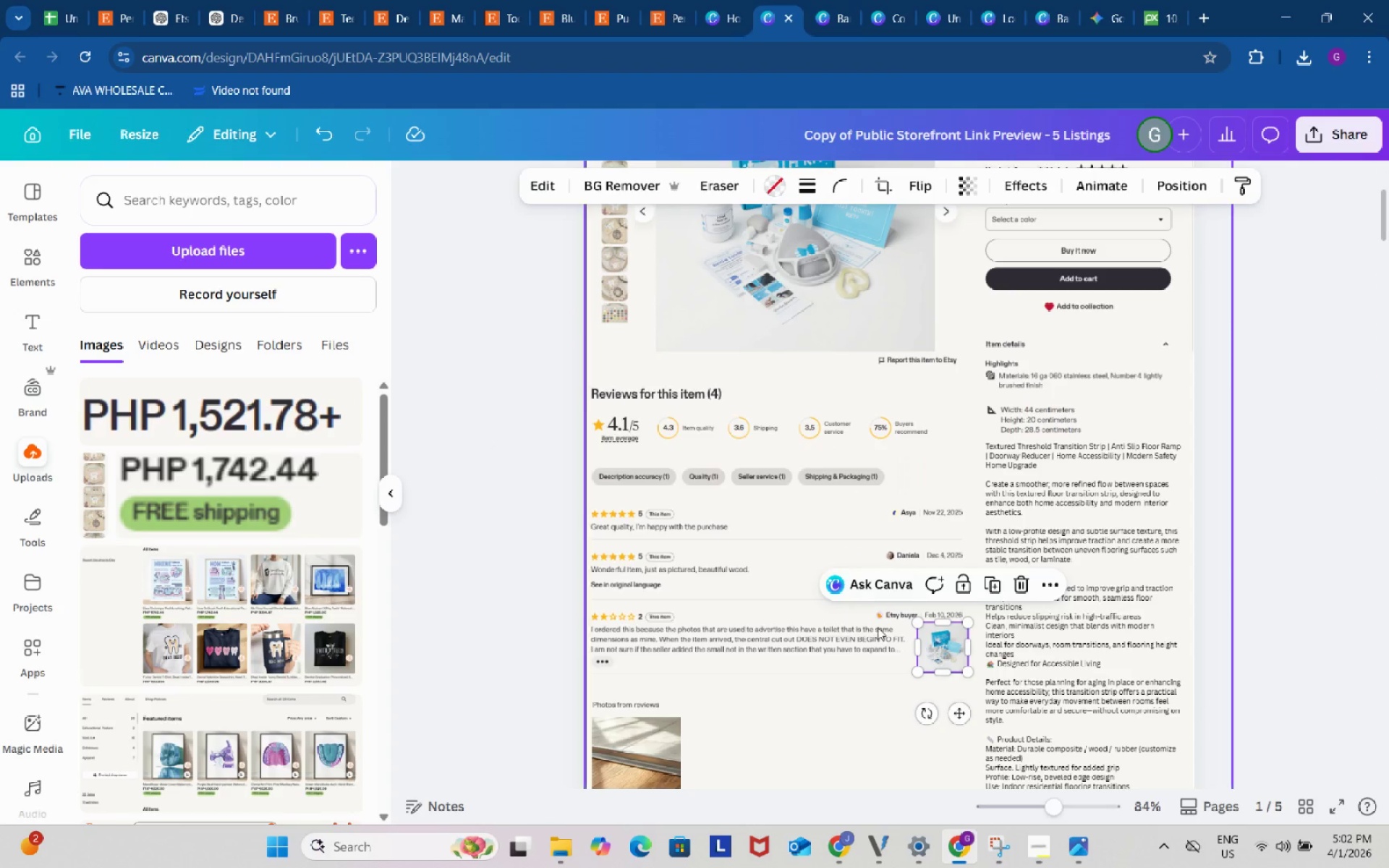 
left_click_drag(start_coordinate=[937, 649], to_coordinate=[612, 743])
 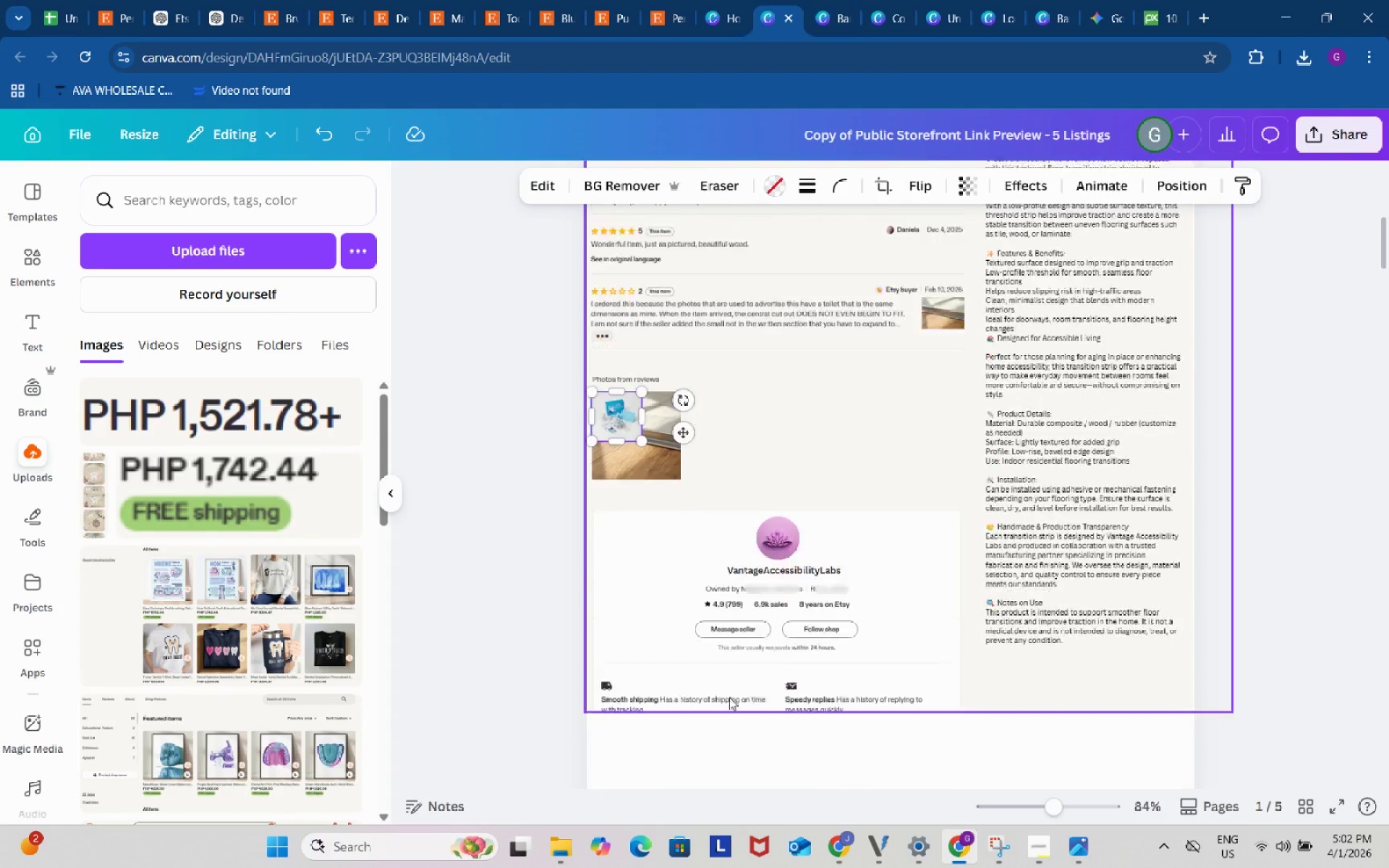 
scroll: coordinate [729, 701], scroll_direction: down, amount: 2.0
 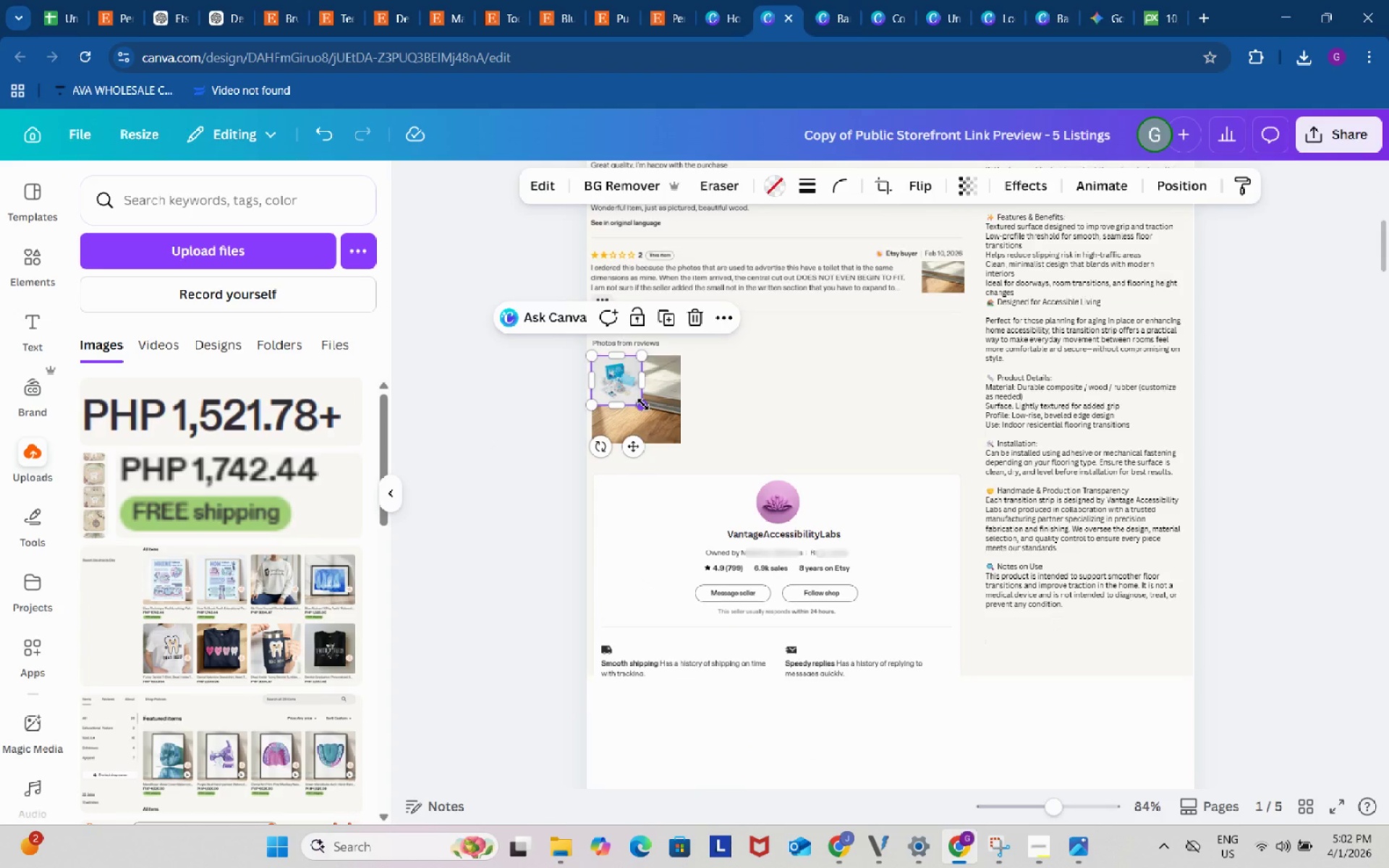 
left_click_drag(start_coordinate=[643, 404], to_coordinate=[684, 436])
 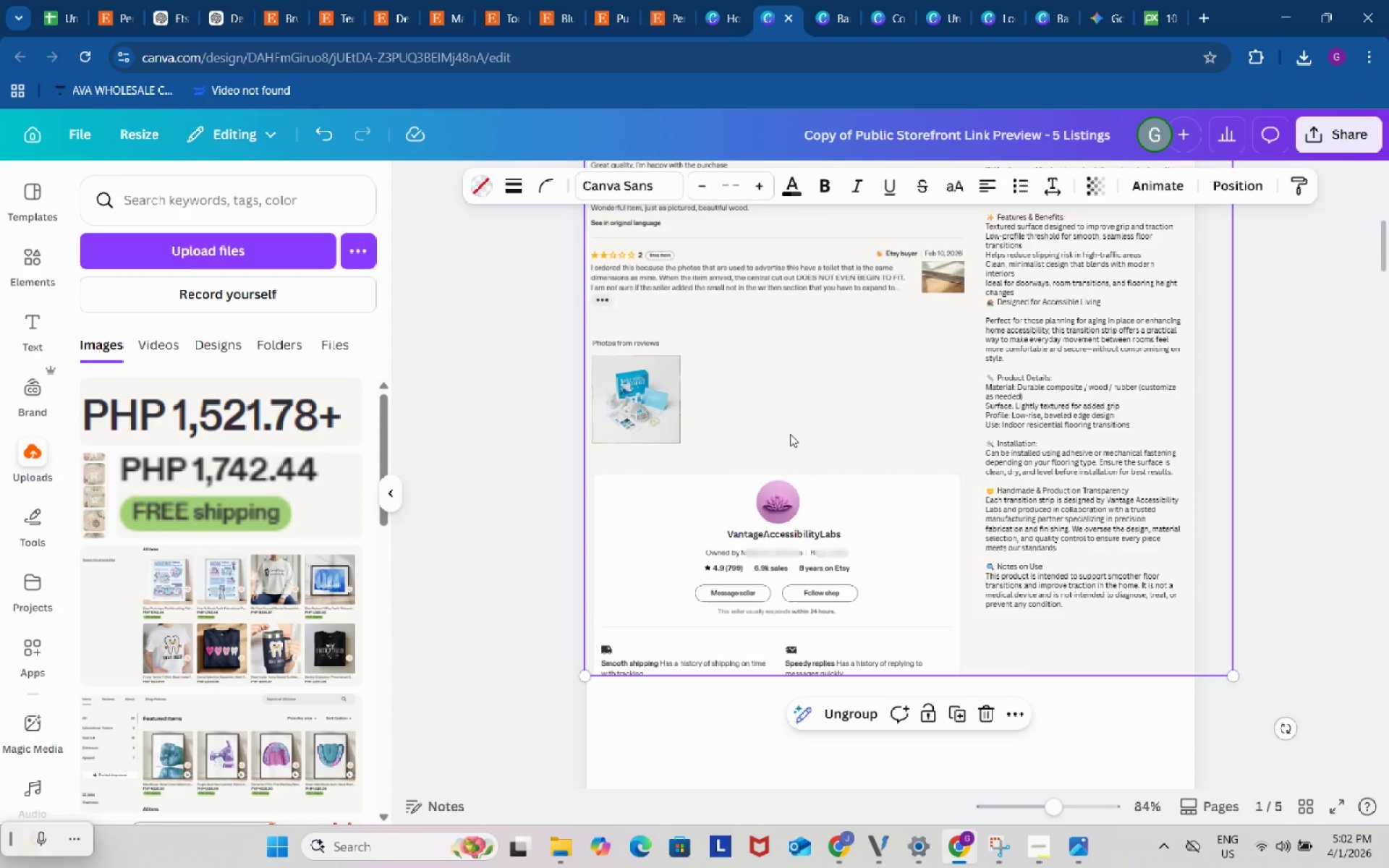 
left_click([790, 434])
 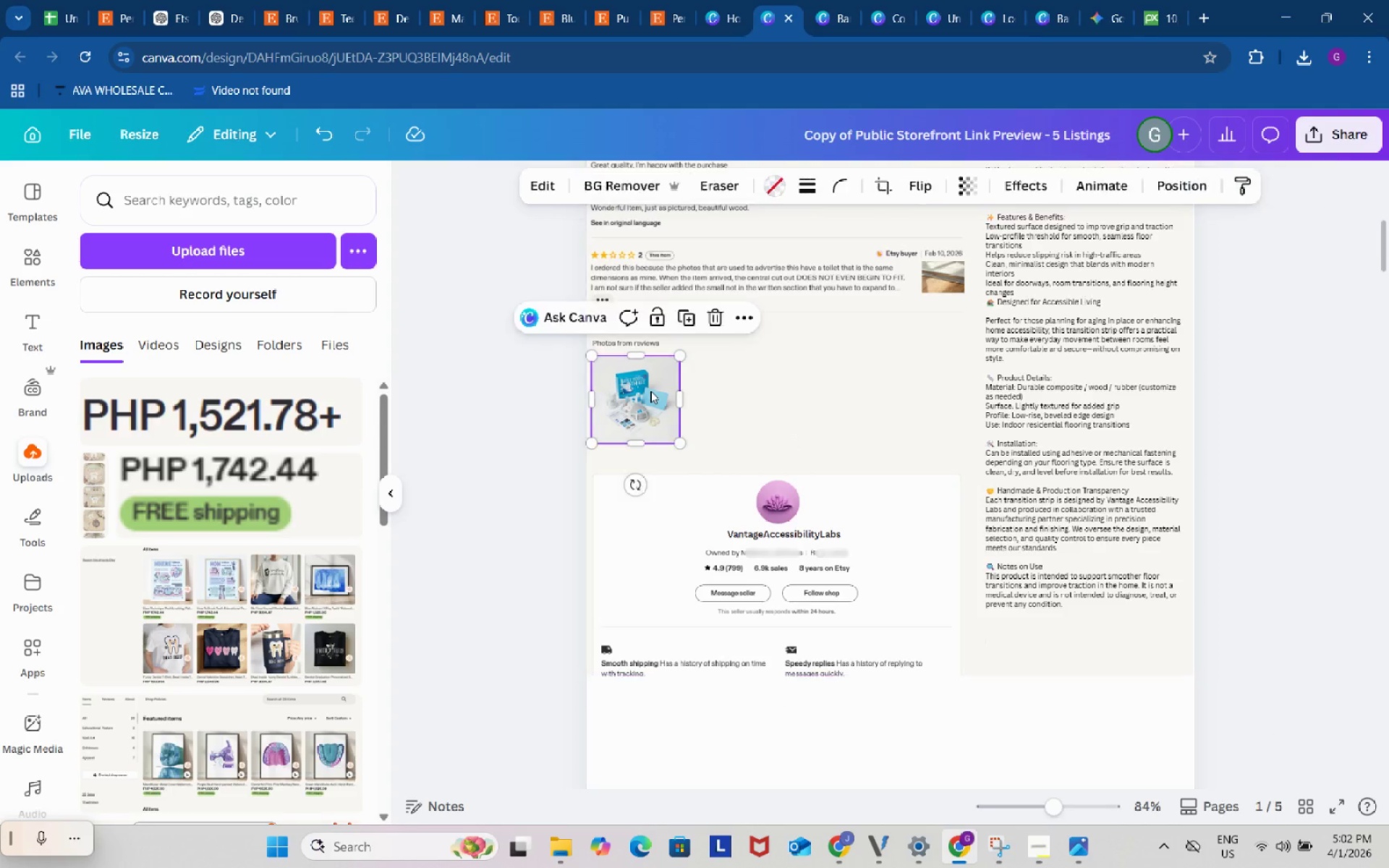 
left_click([650, 391])
 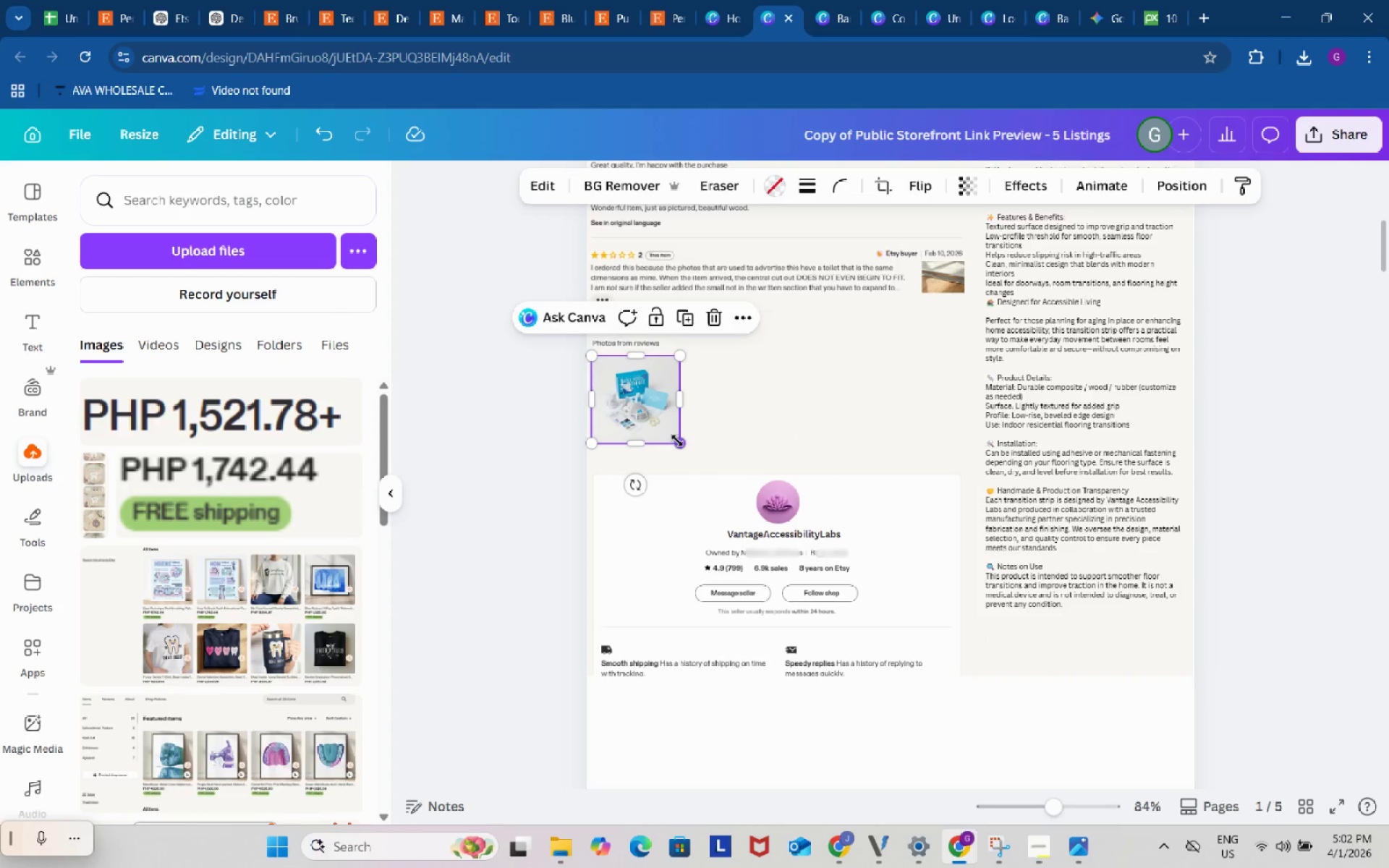 
left_click_drag(start_coordinate=[675, 441], to_coordinate=[681, 443])
 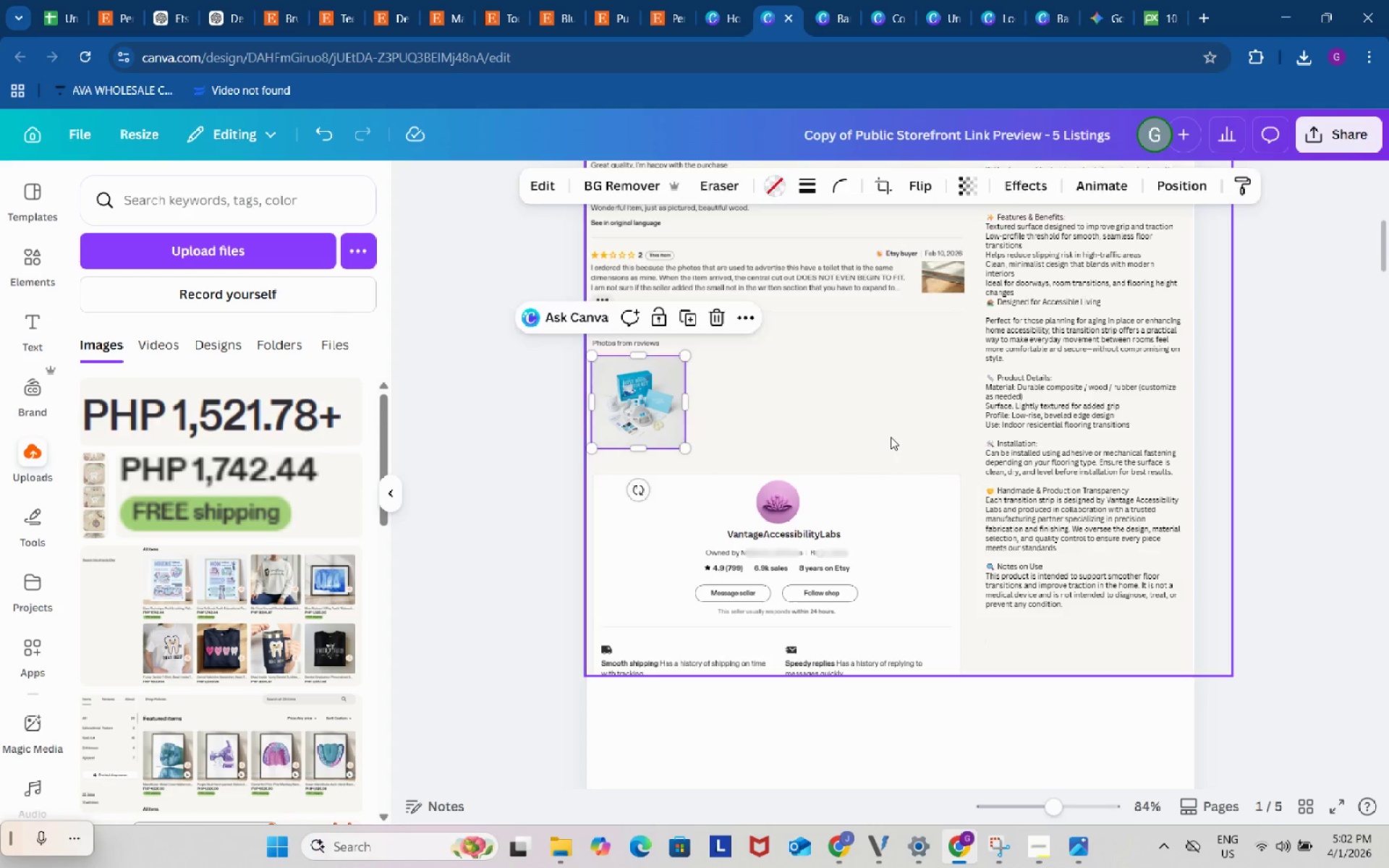 
left_click([891, 437])
 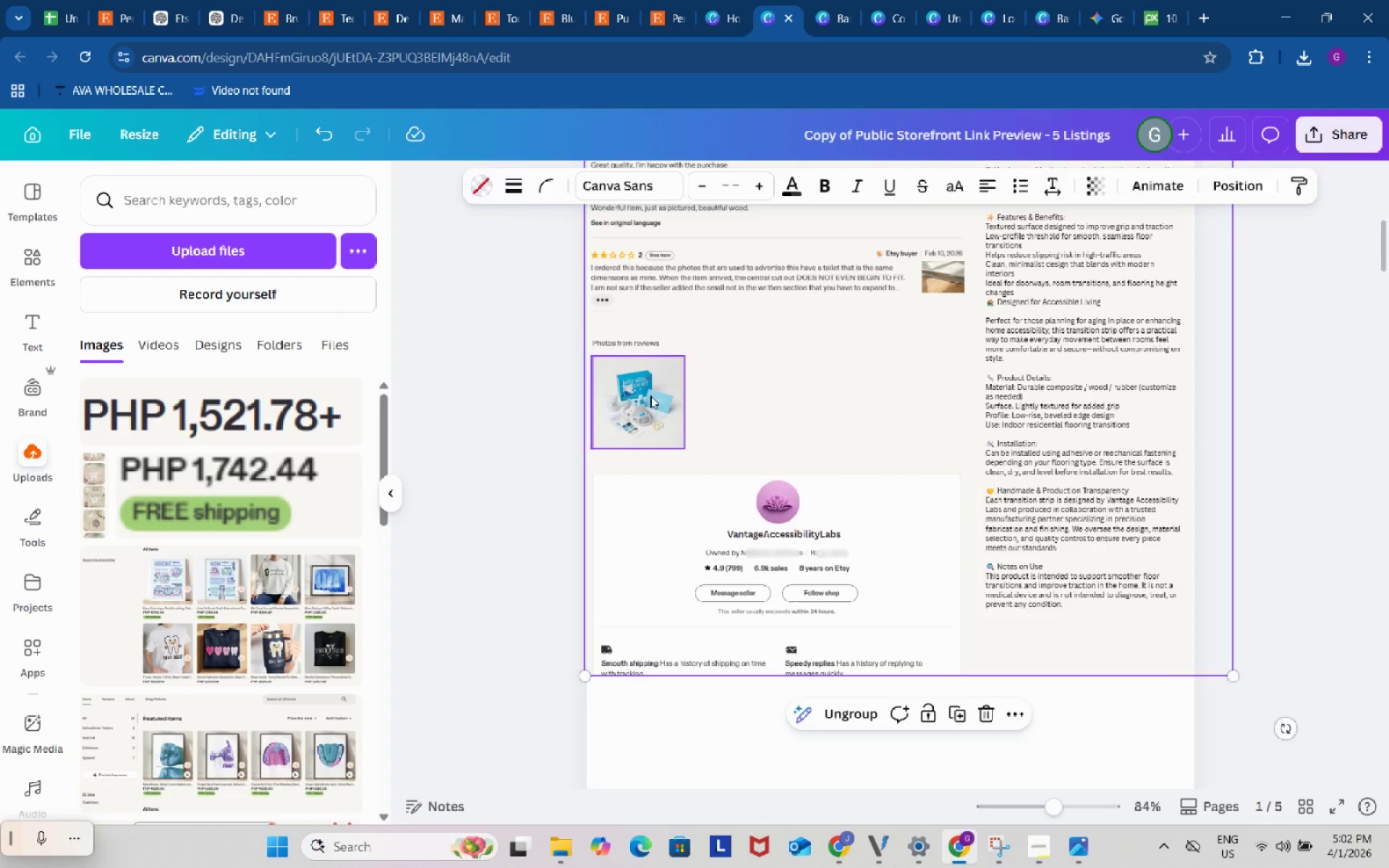 
left_click([650, 396])
 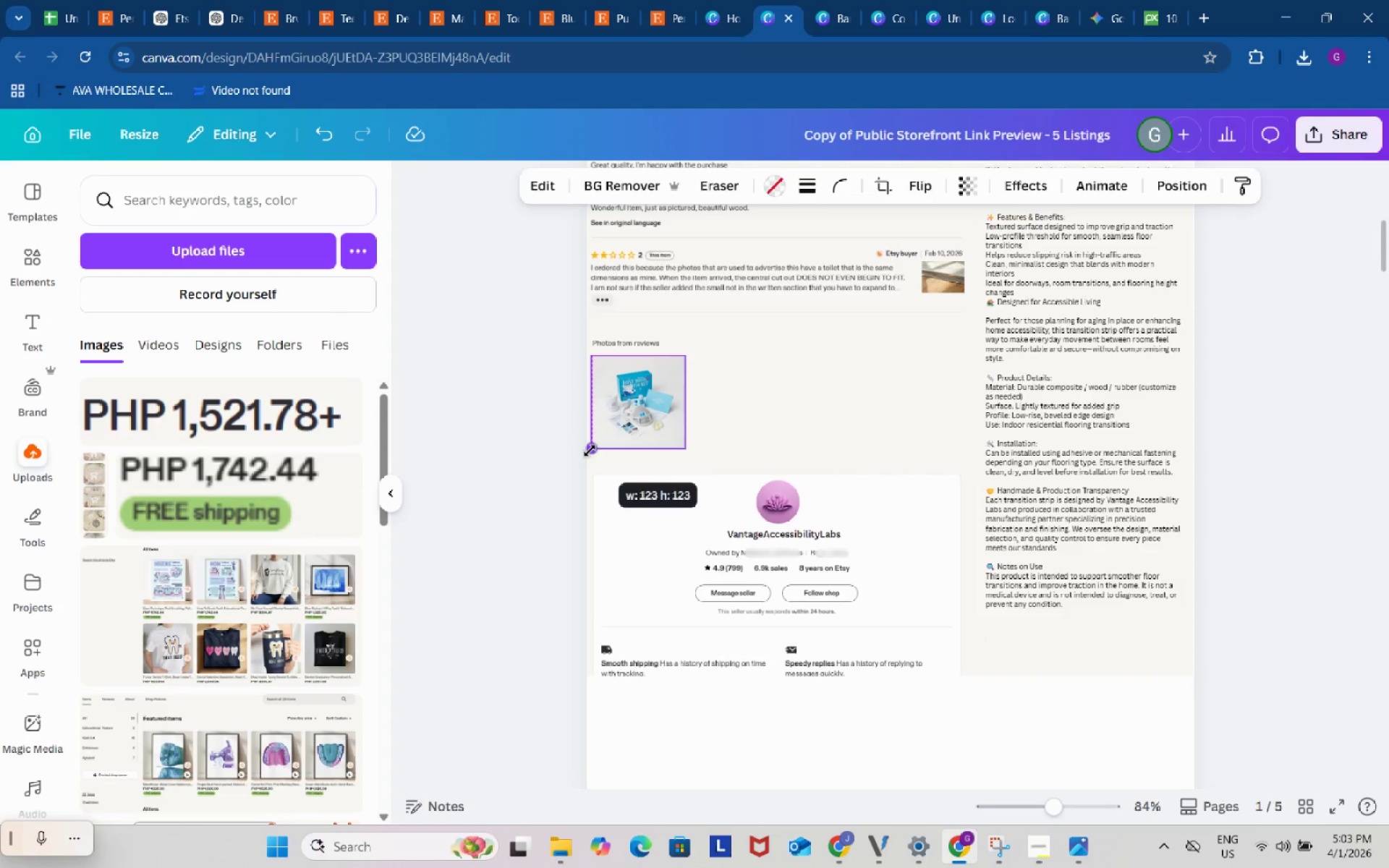 
left_click([817, 433])
 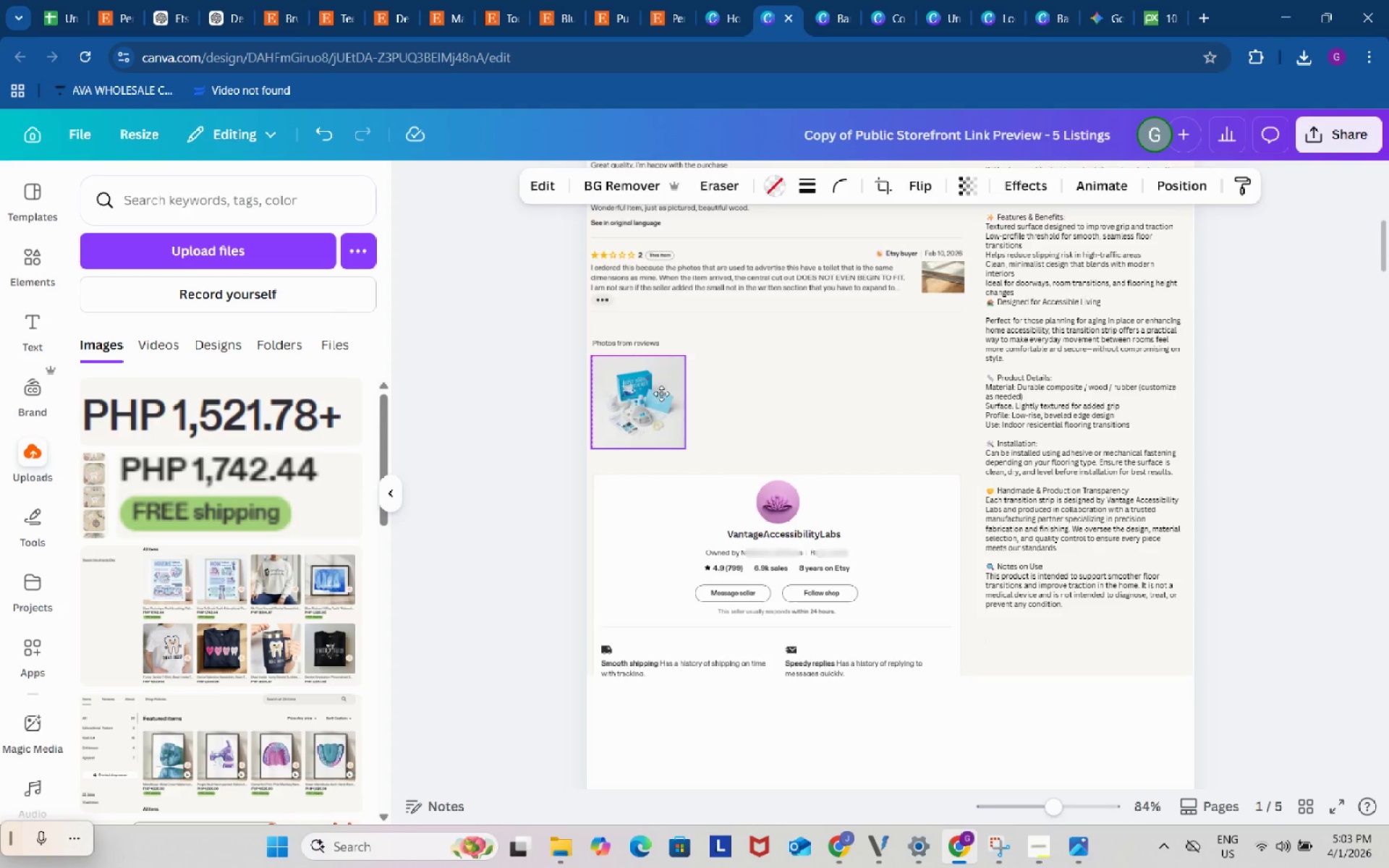 
wait(5.05)
 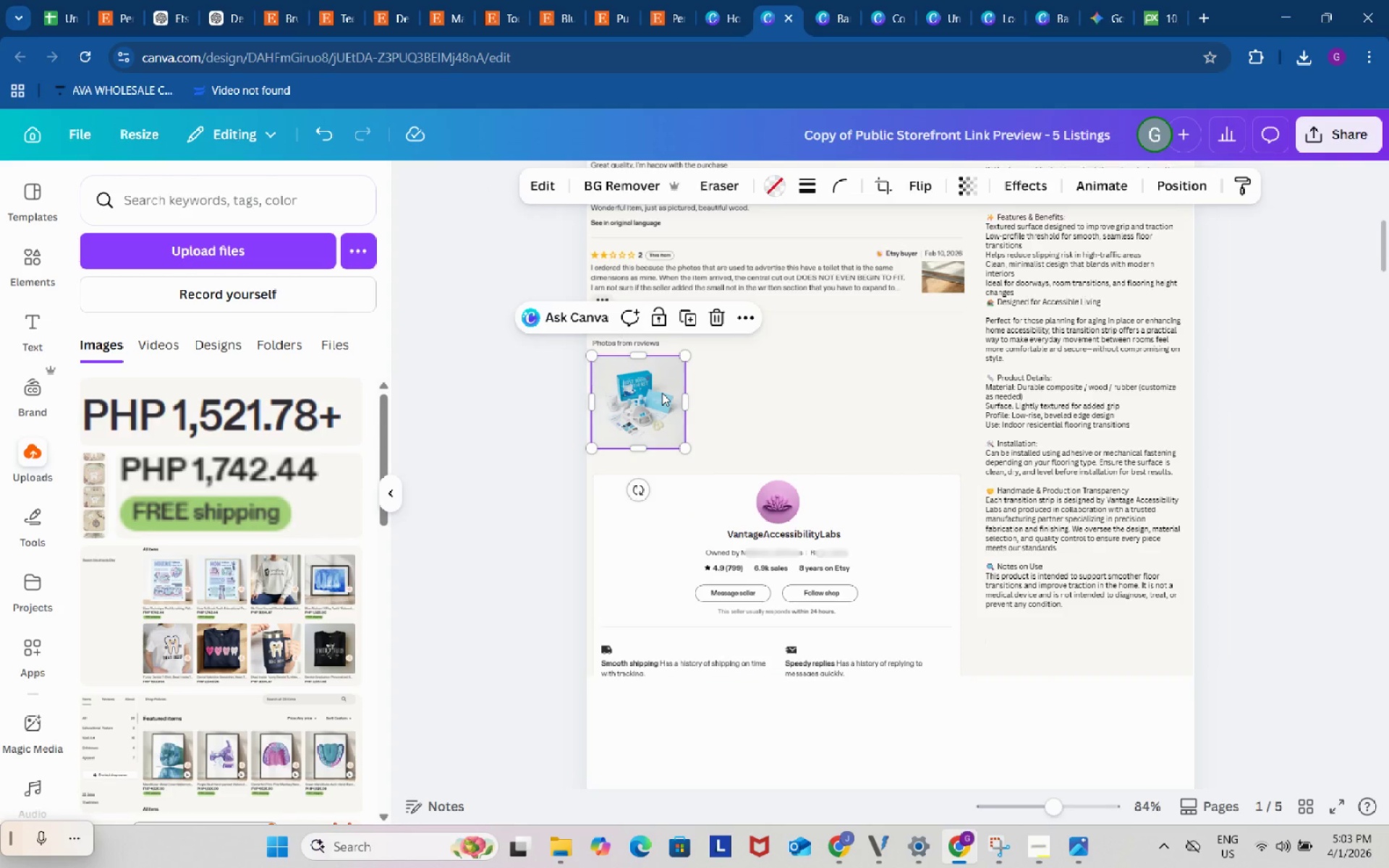 
left_click([870, 428])
 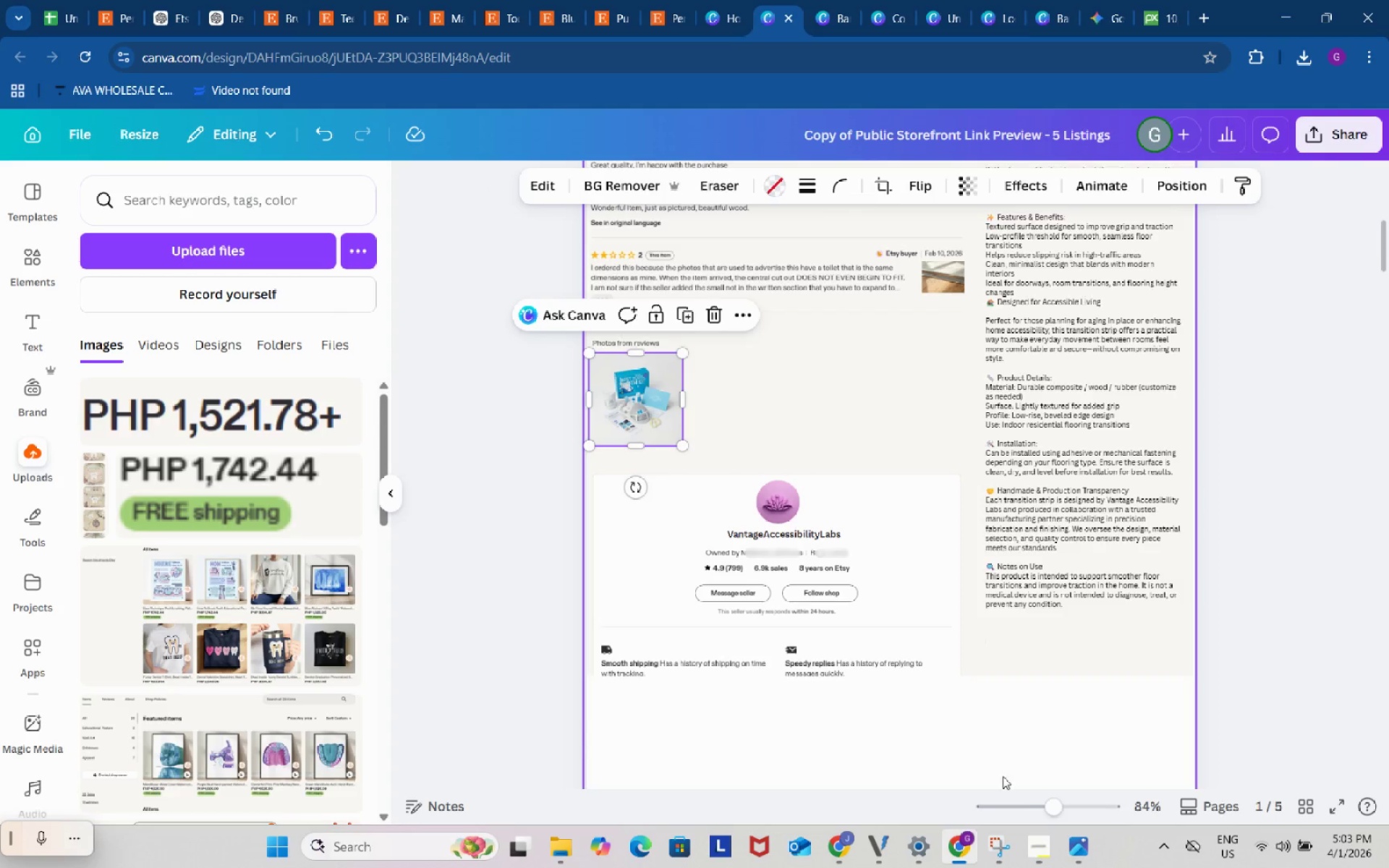 
left_click_drag(start_coordinate=[1048, 807], to_coordinate=[1063, 804])
 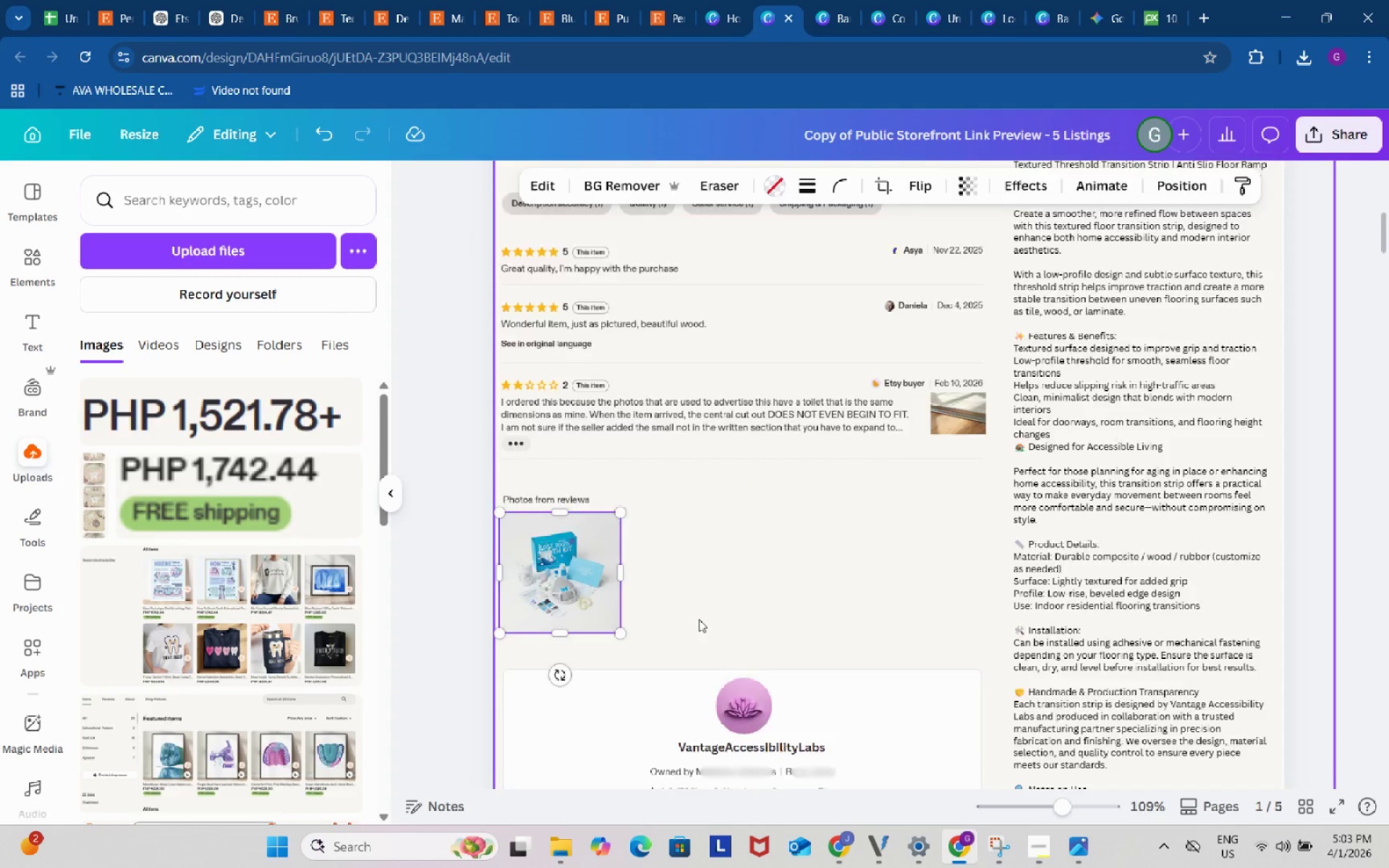 
scroll: coordinate [699, 619], scroll_direction: up, amount: 2.0
 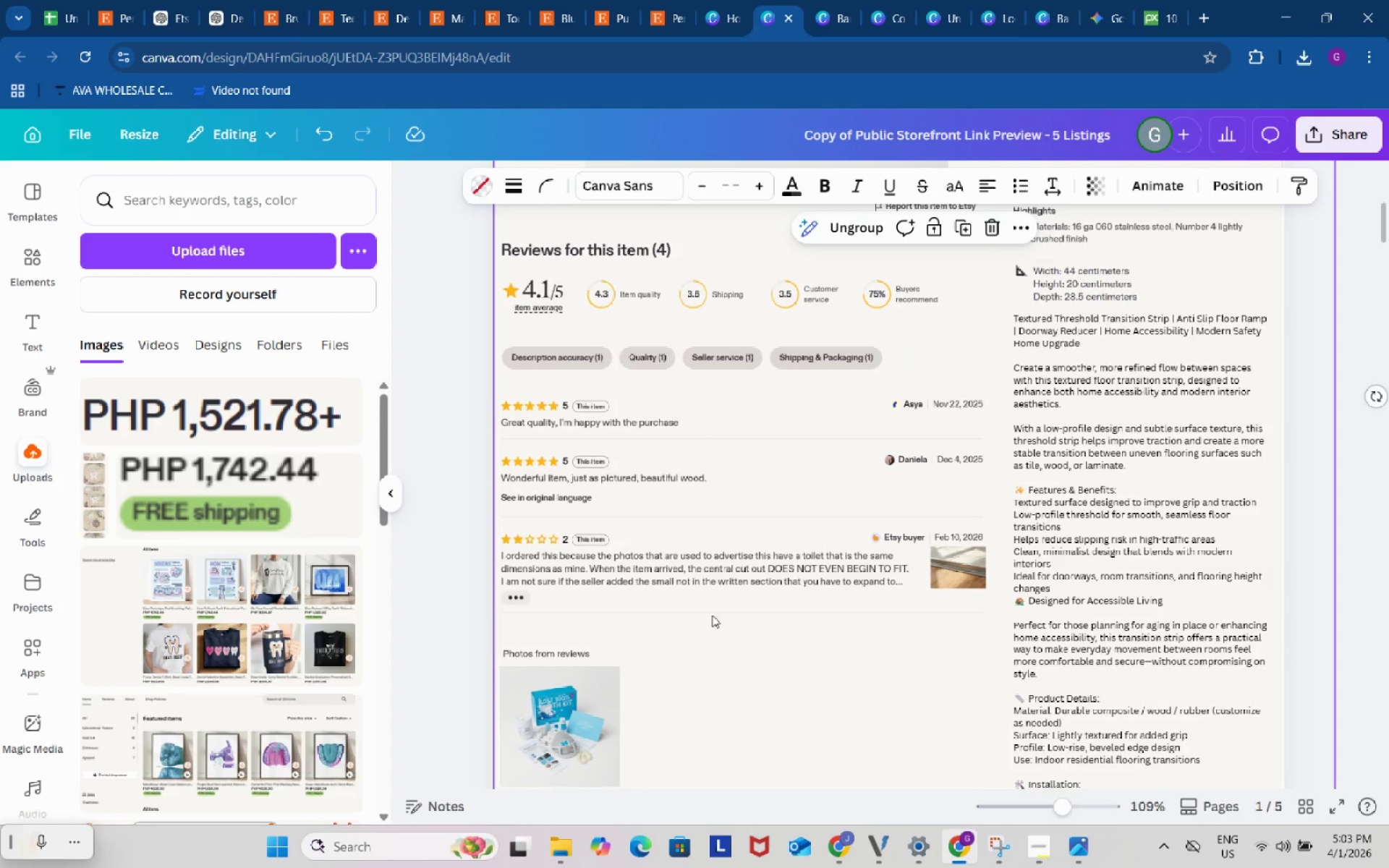 
left_click([712, 615])
 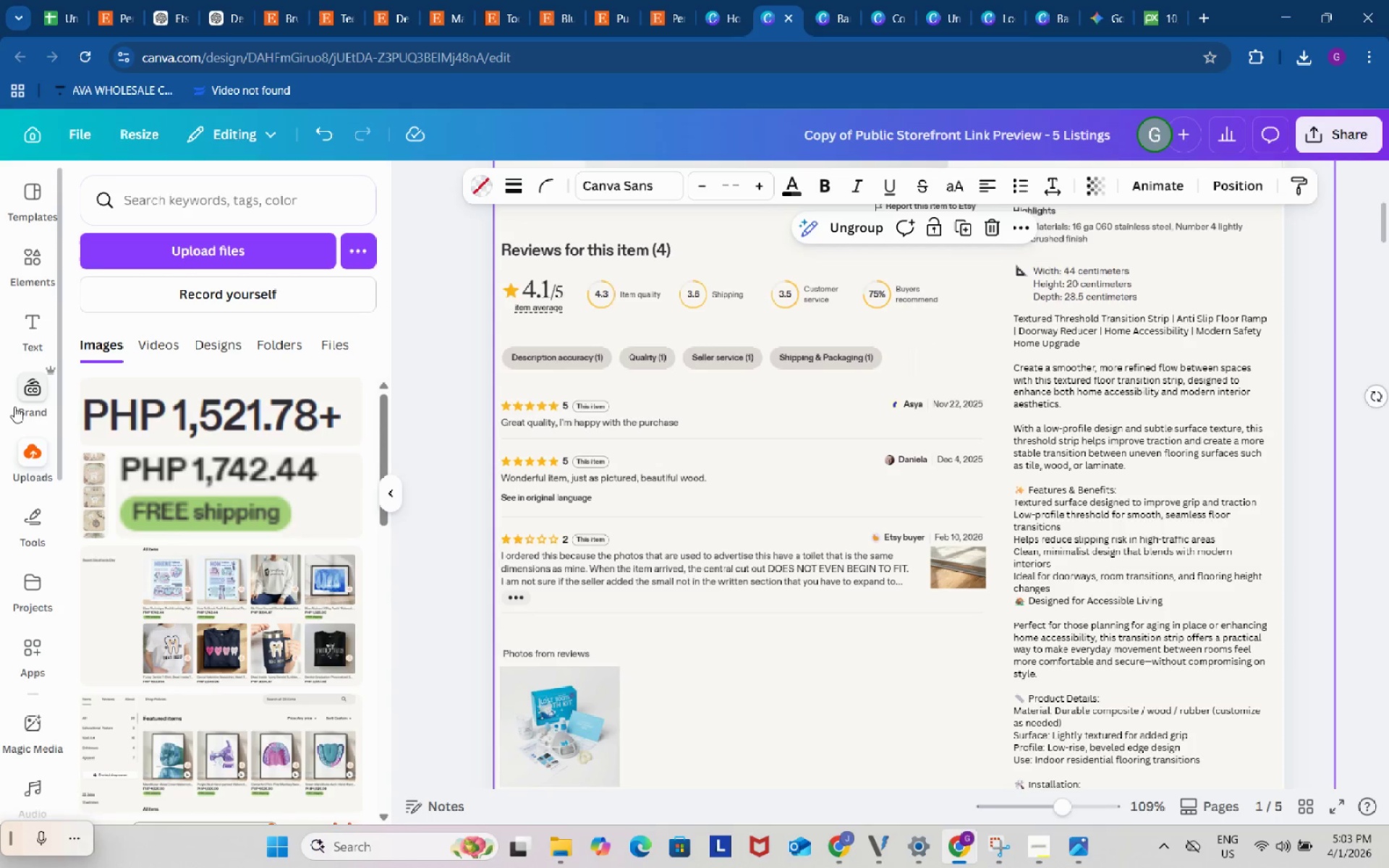 
left_click([38, 448])
 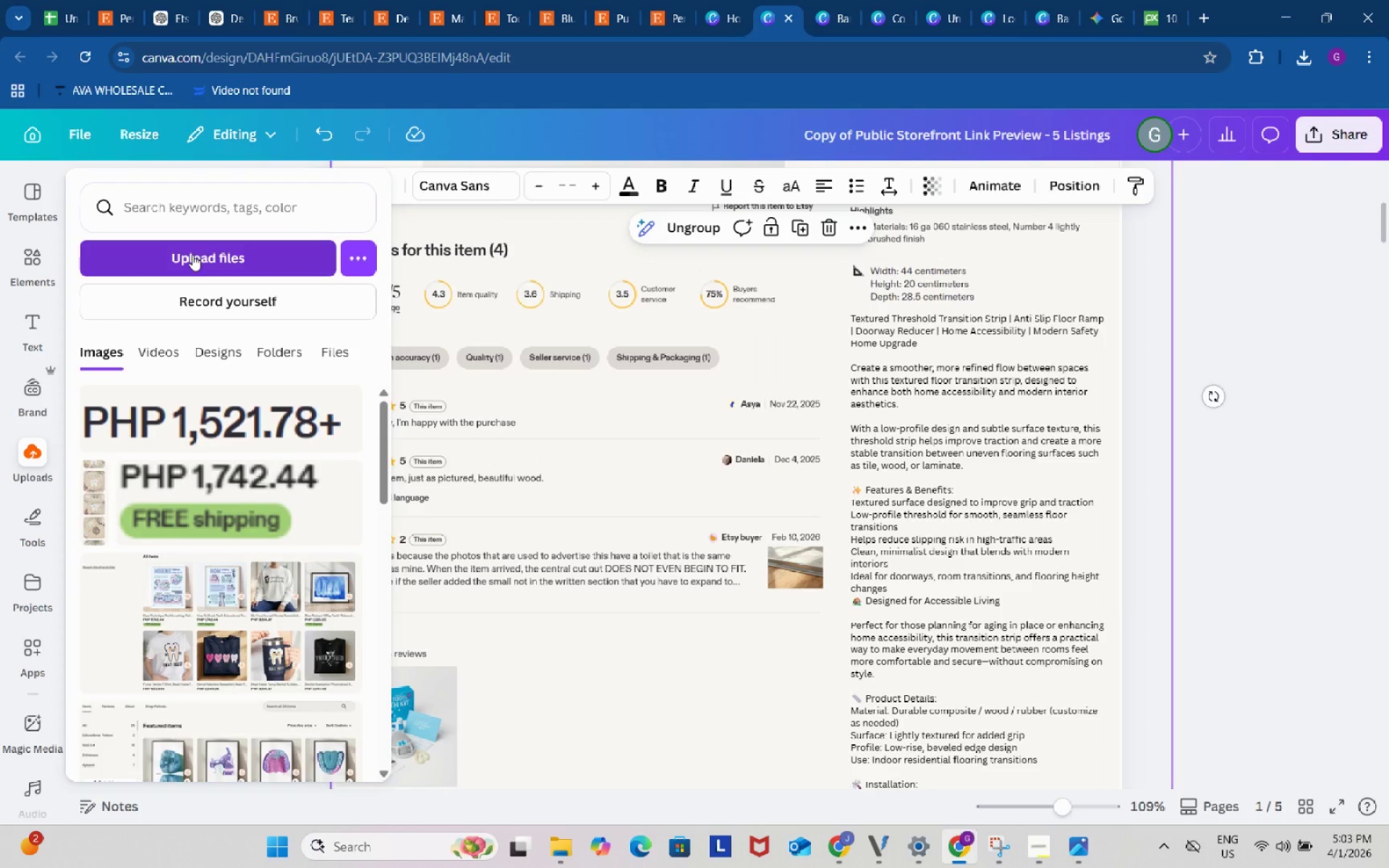 
left_click([192, 255])
 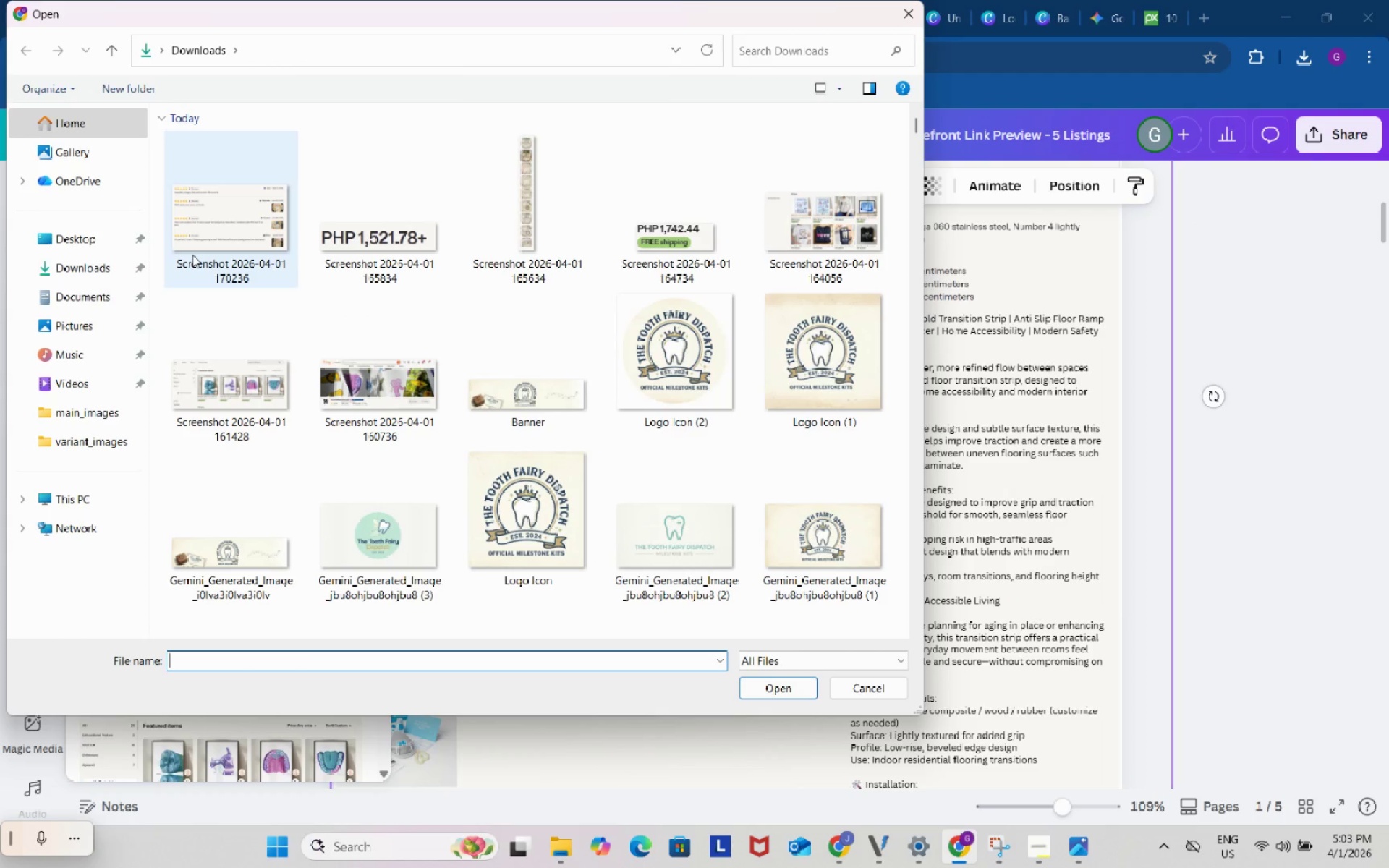 
wait(6.2)
 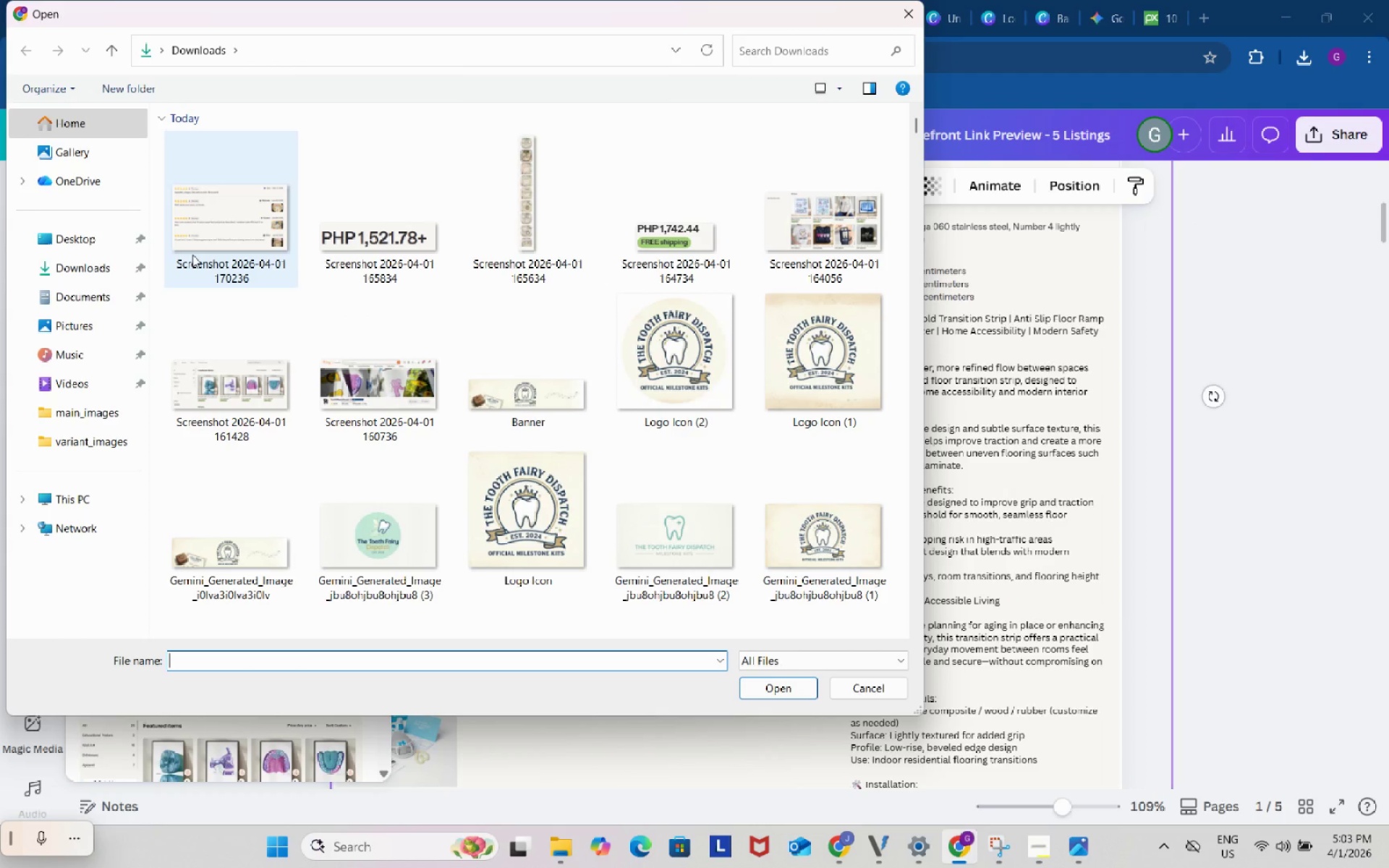 
left_click([234, 172])
 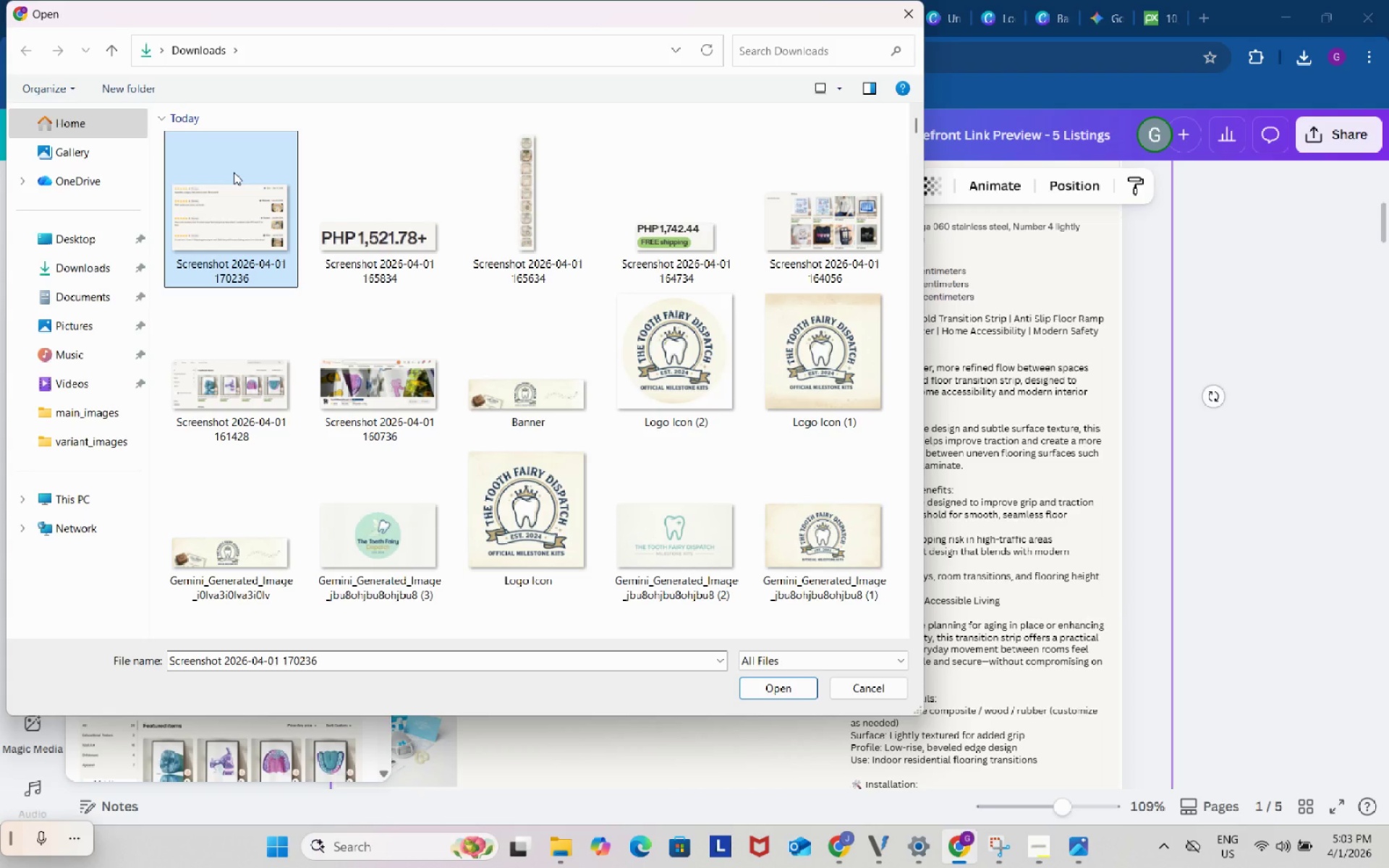 
wait(14.45)
 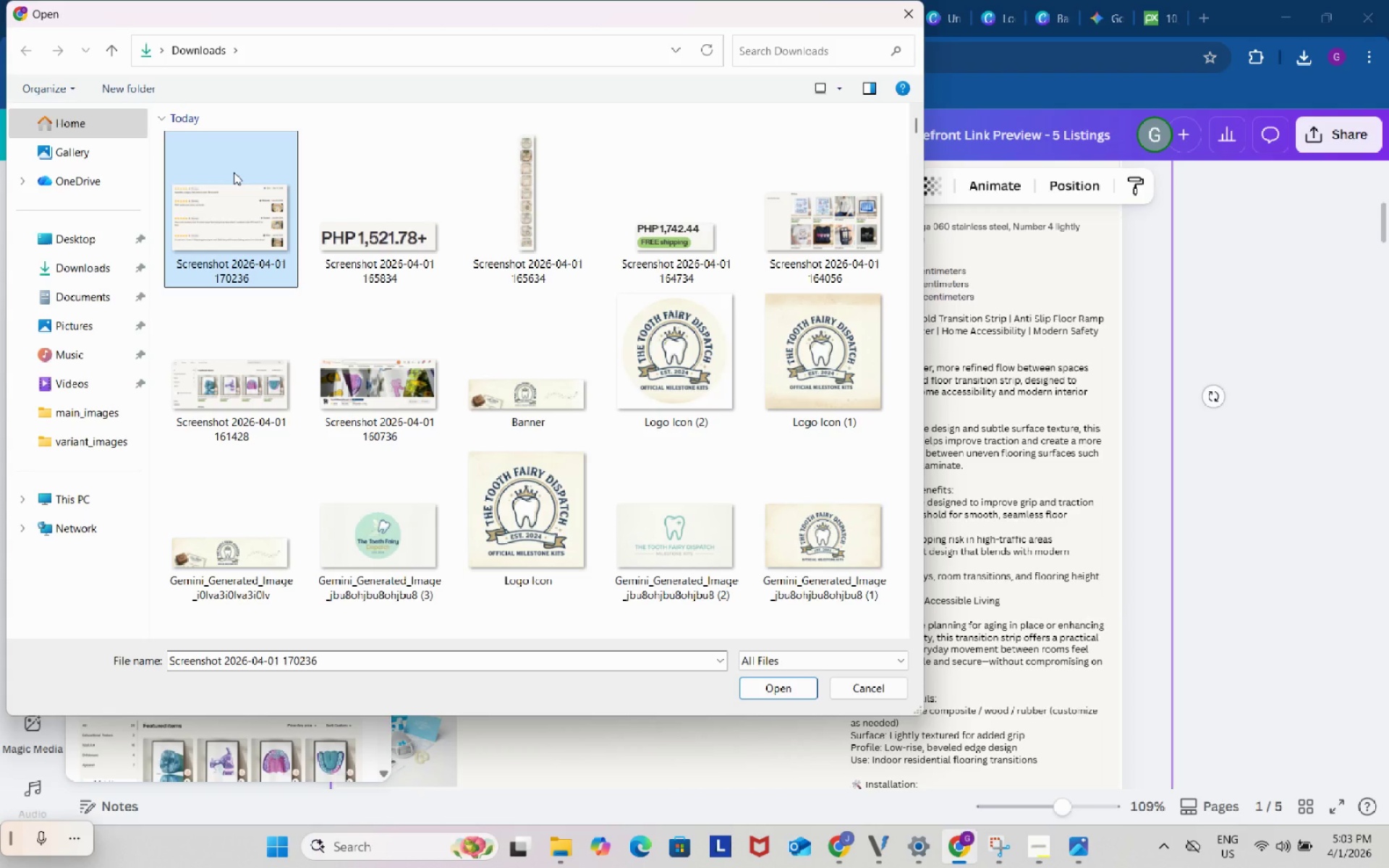 
left_click([786, 681])
 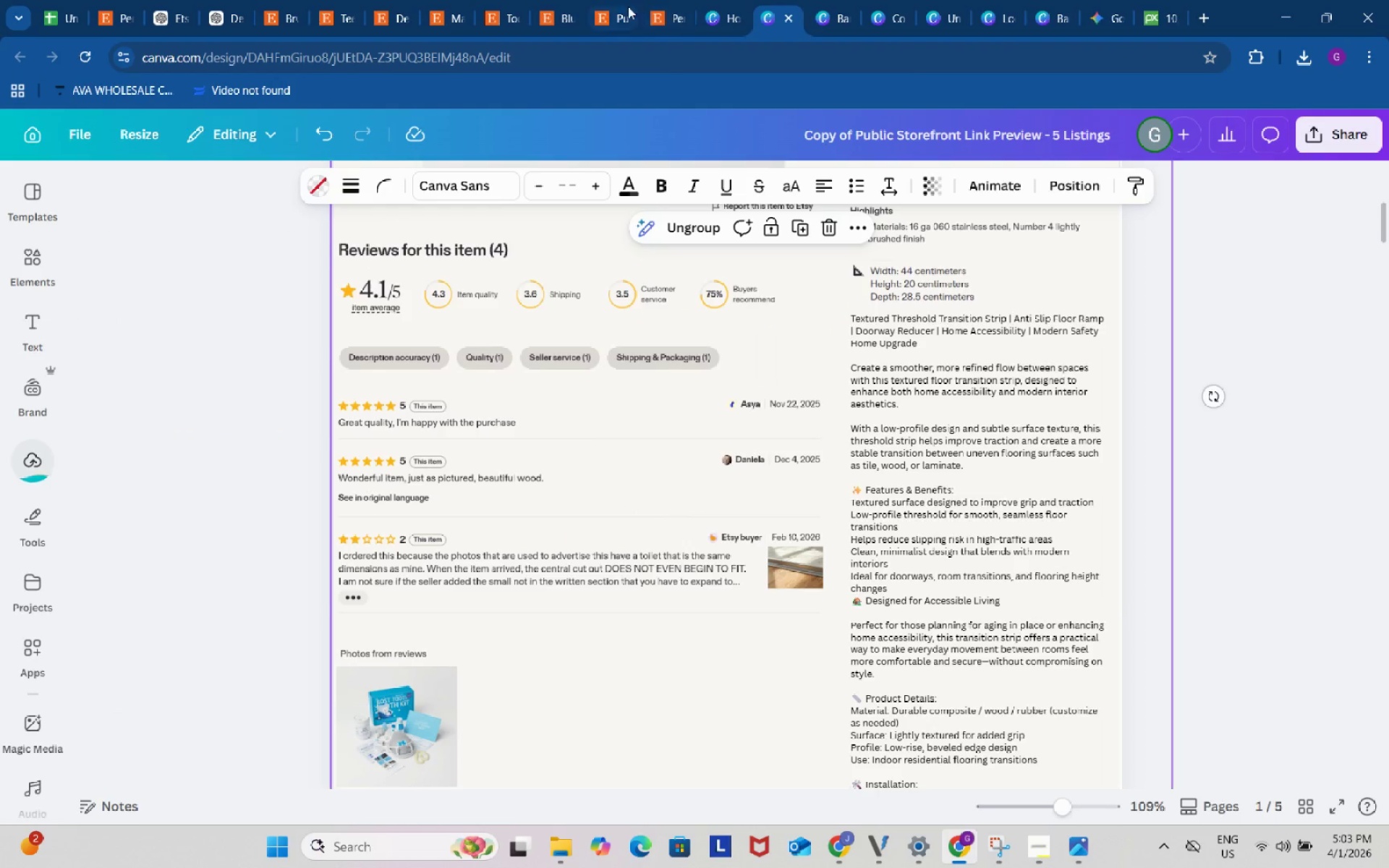 
left_click([509, 0])
 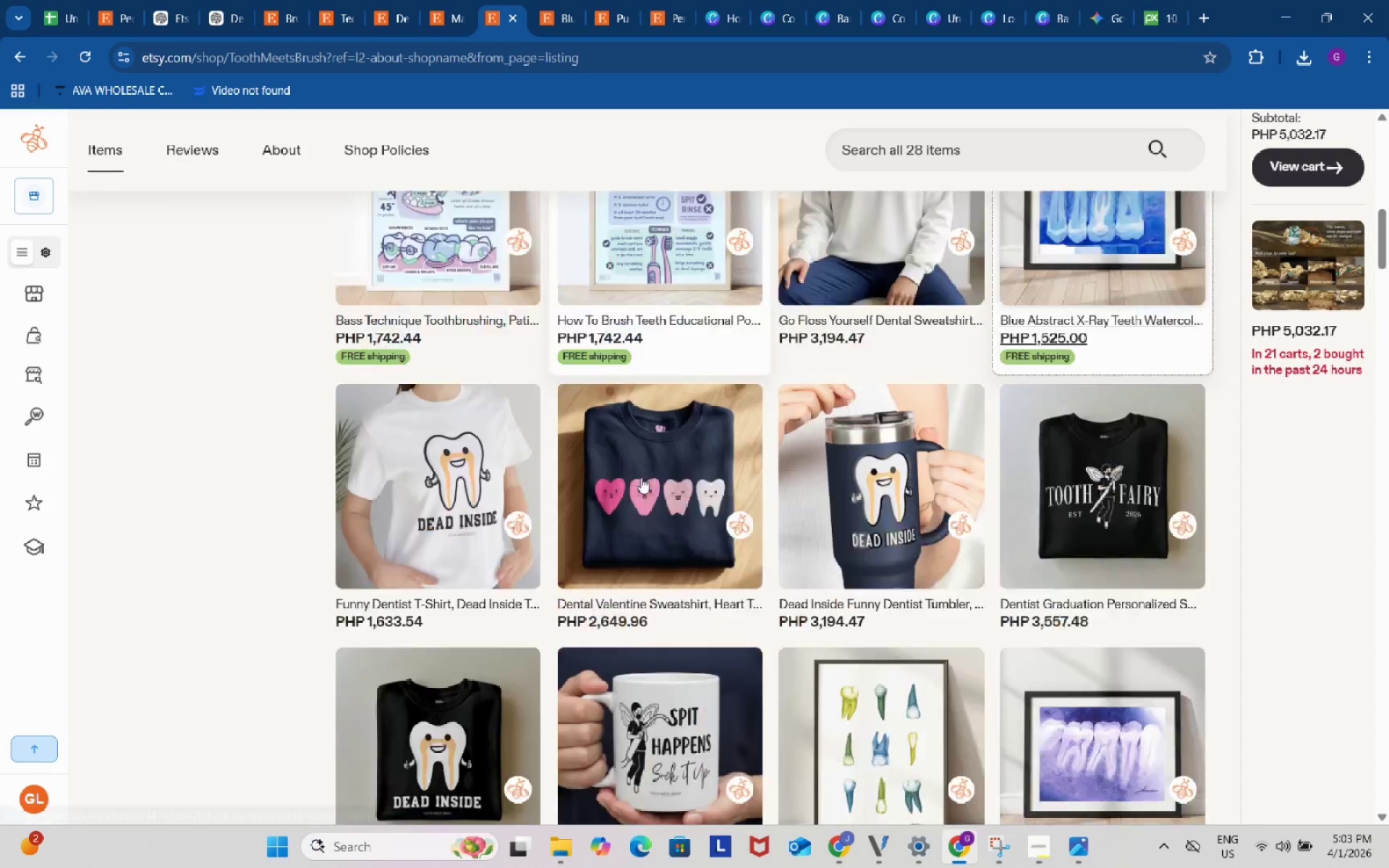 
scroll: coordinate [641, 477], scroll_direction: down, amount: 4.0
 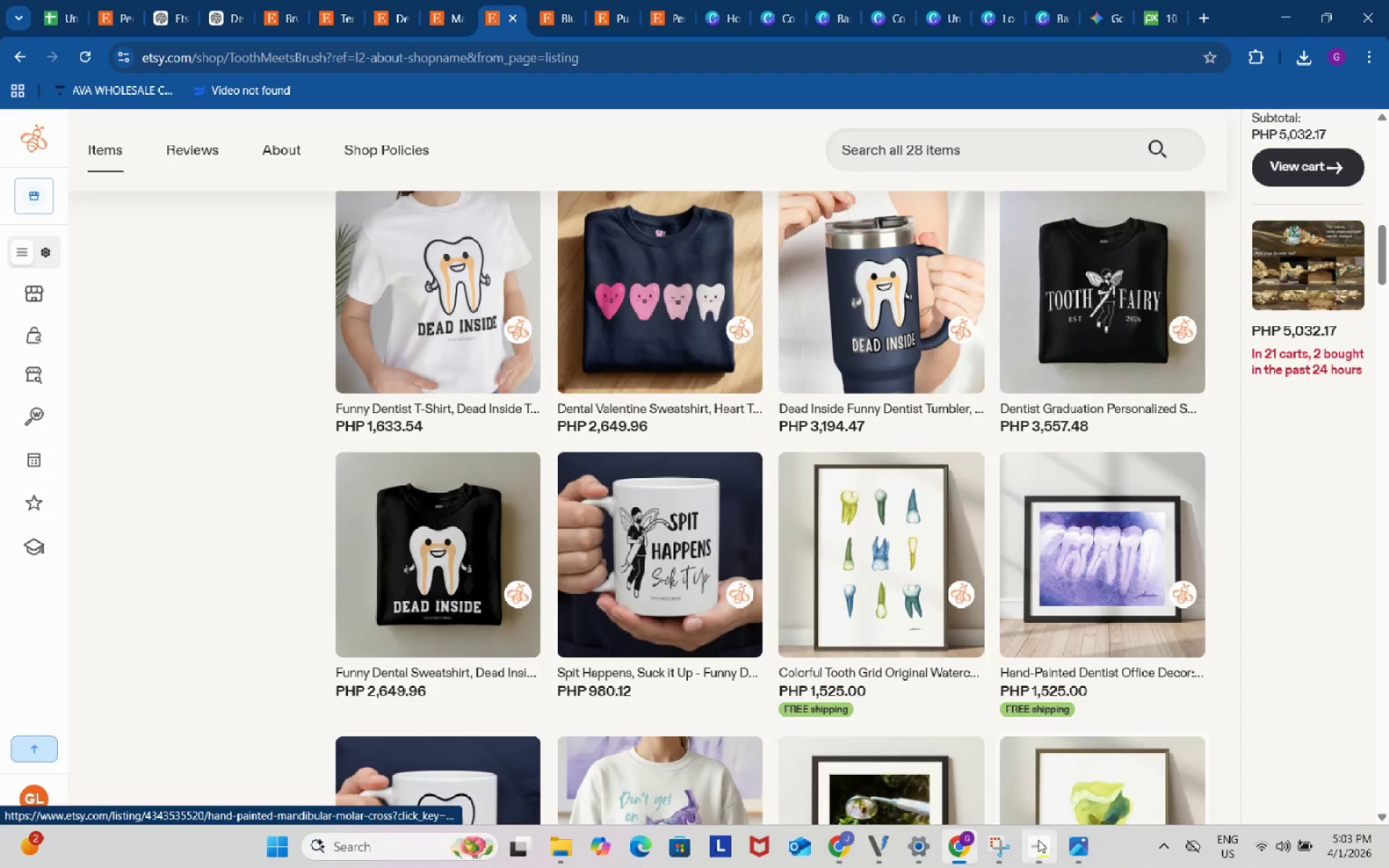 
left_click([1039, 843])